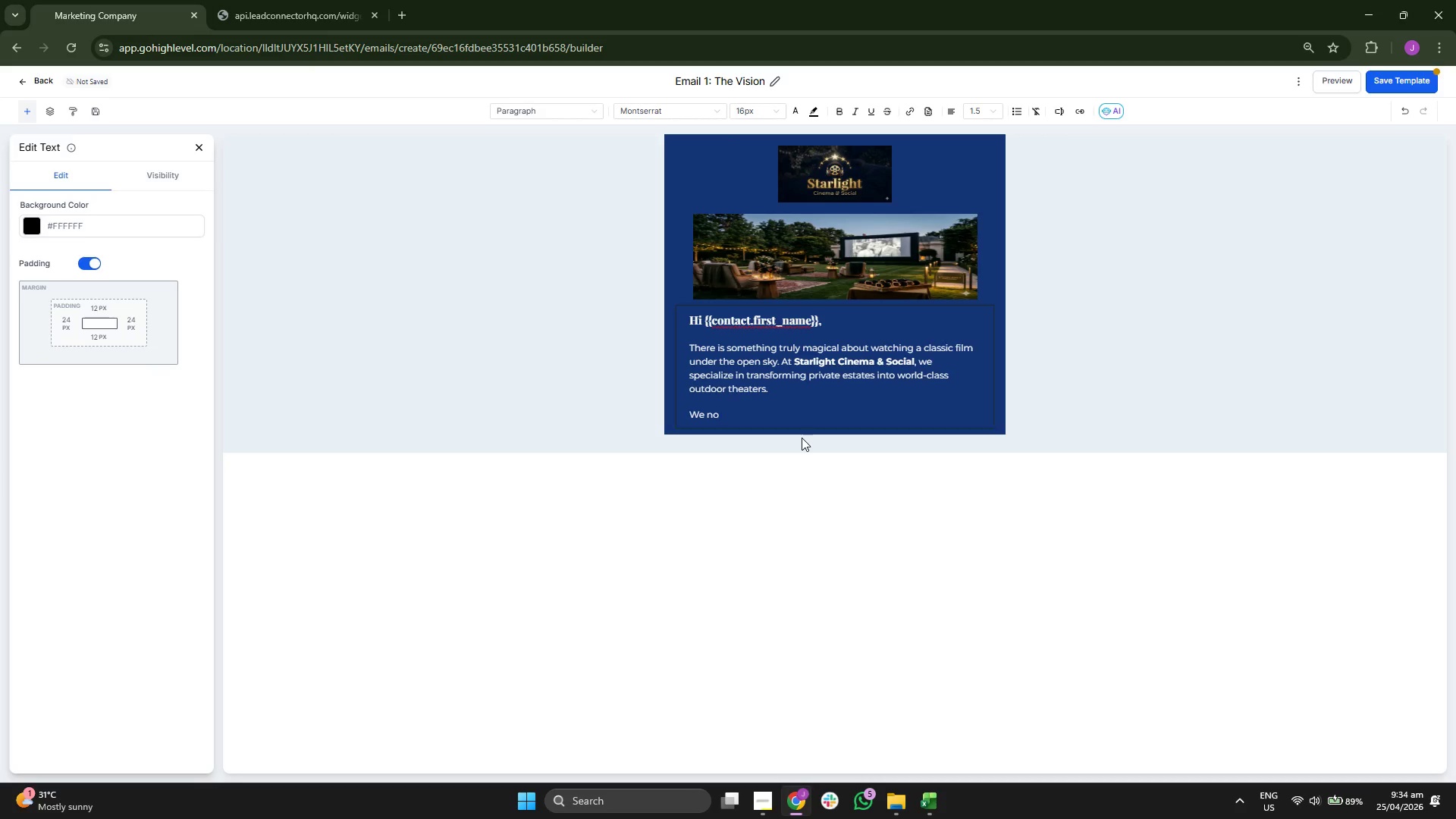 
type(ticed you were interested in a movie night for {{conta)
 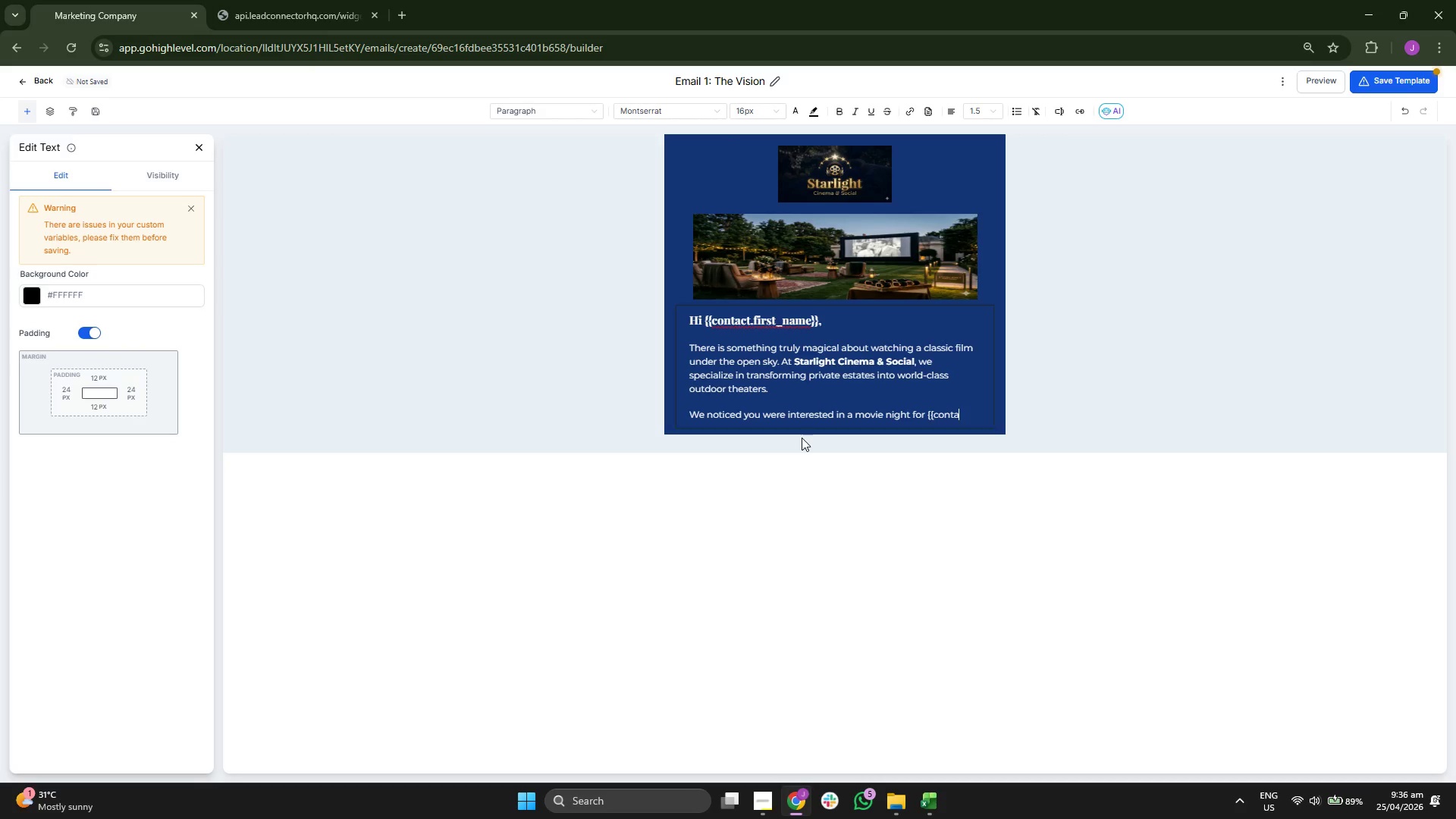 
type(ct.event_date_requested}}. Wether )
key(Backspace)
key(Backspace)
key(Backspace)
key(Backspace)
key(Backspace)
key(Backspace)
type(t)
key(Backspace)
type(hether it's an )
 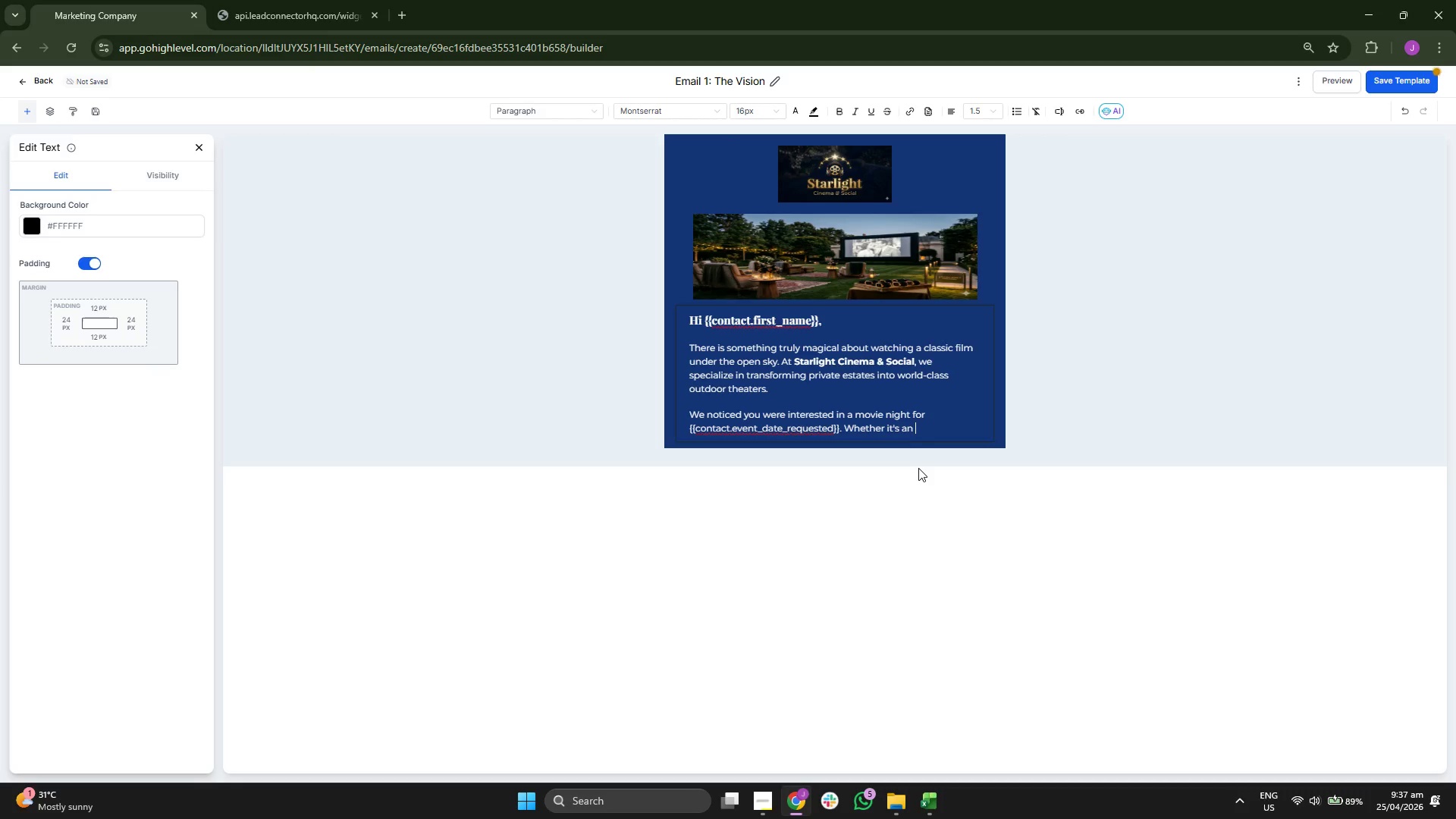 
type(intimate anniversary or a grand social gathering, we handle every detail so yo )
key(Backspace)
type(u can simply eno)
key(Backspace)
type(joy the show.)
 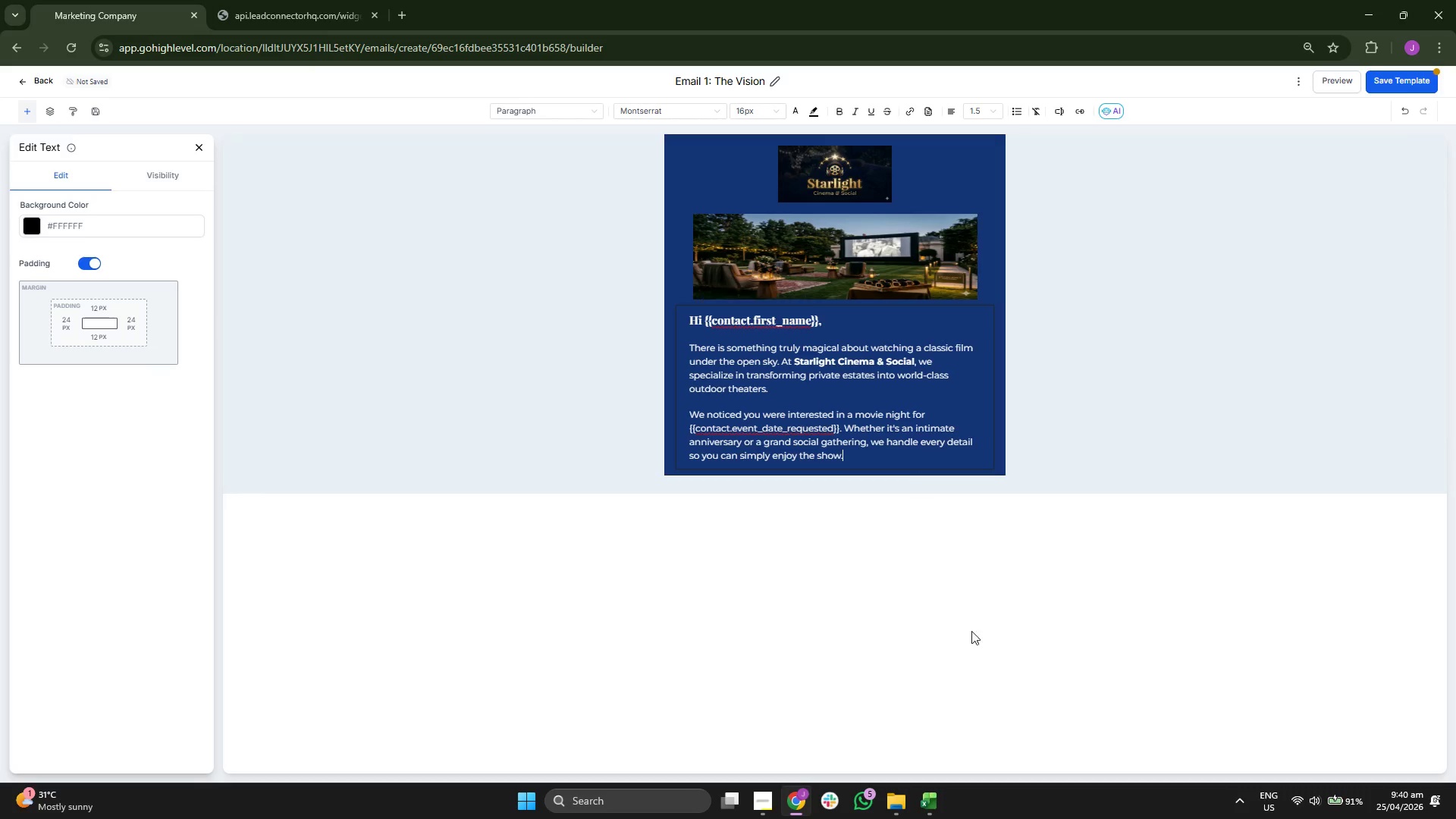 
left_click([972, 633])
 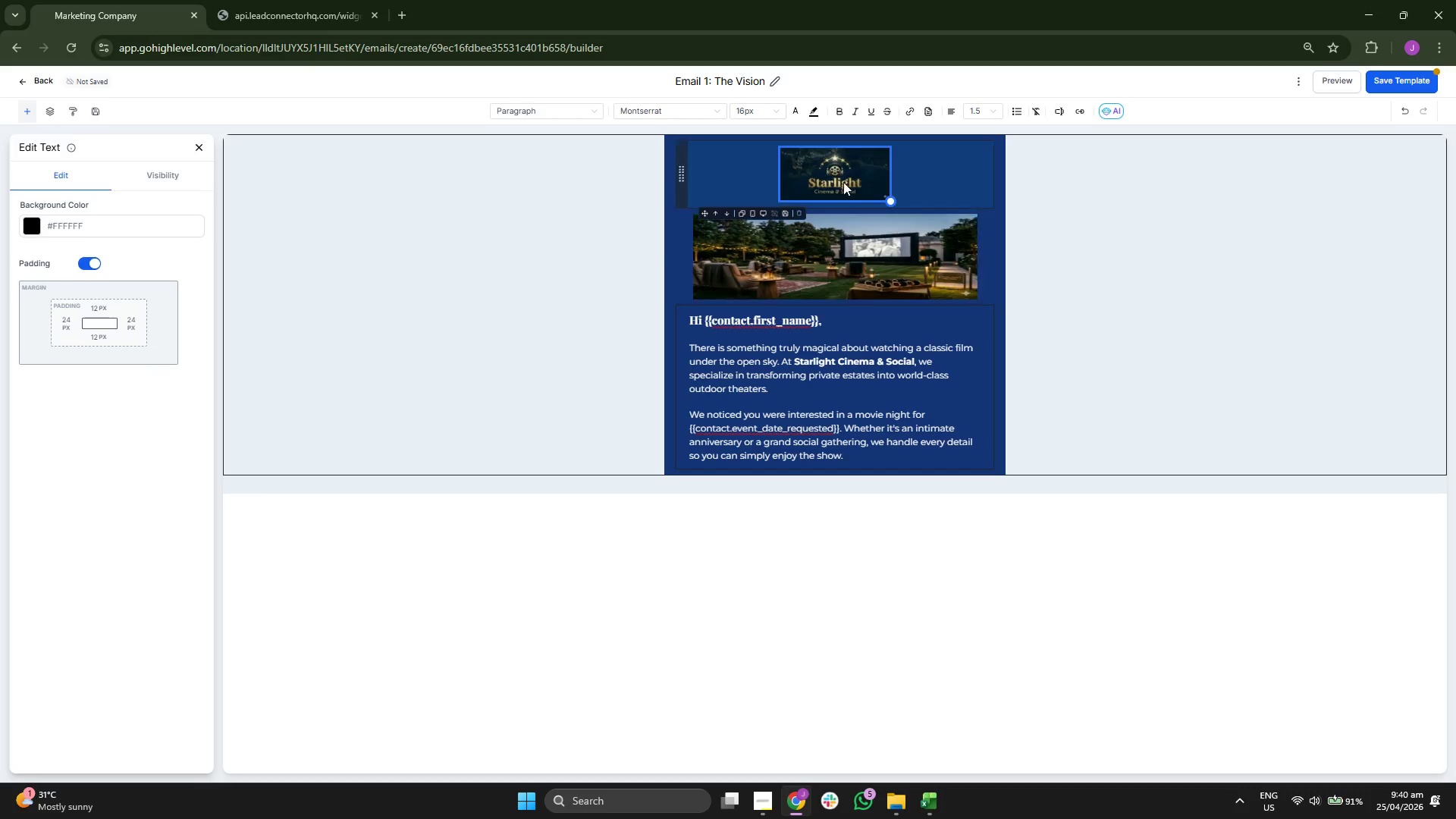 
left_click([838, 177])
 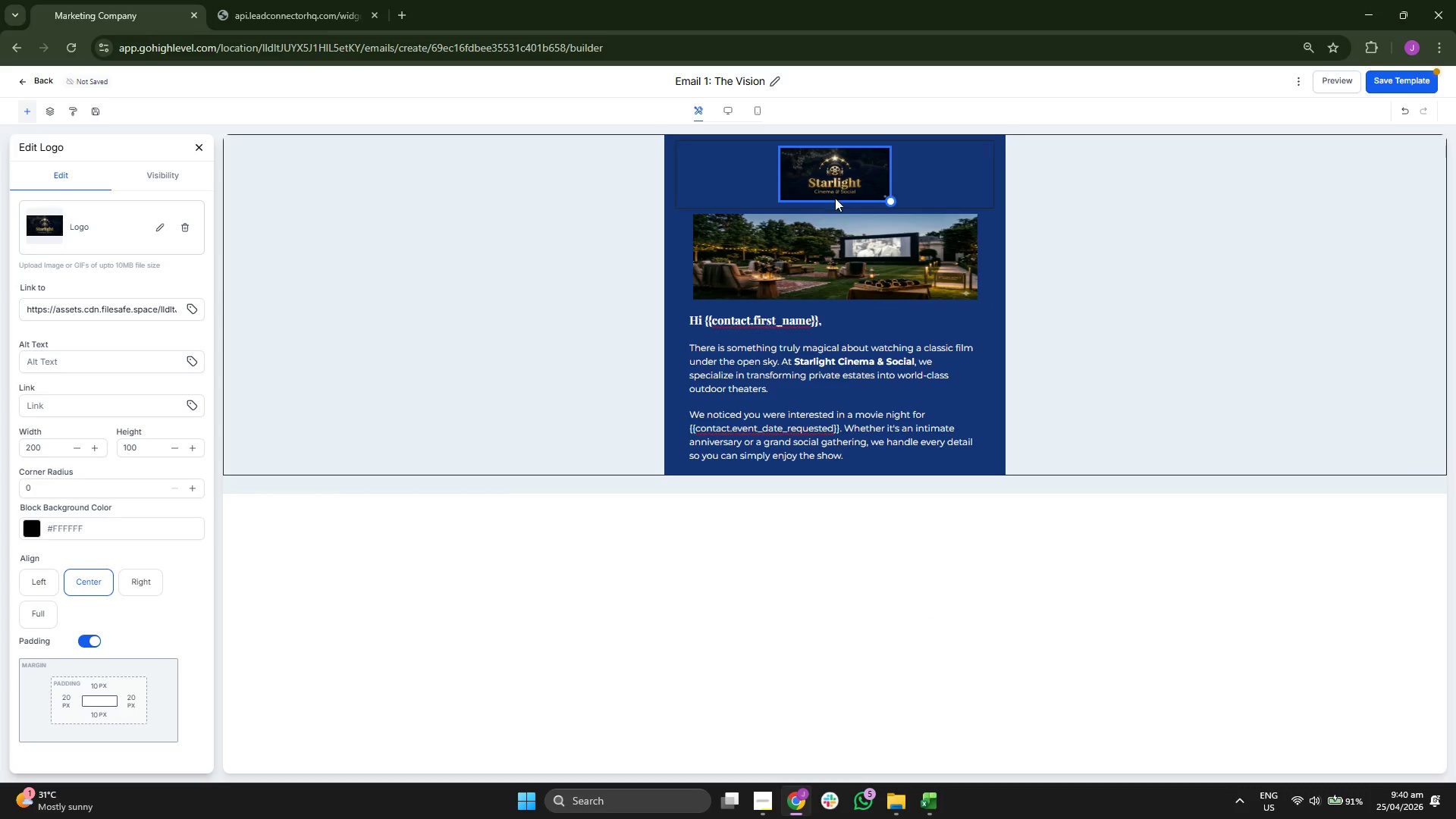 
left_click([846, 275])
 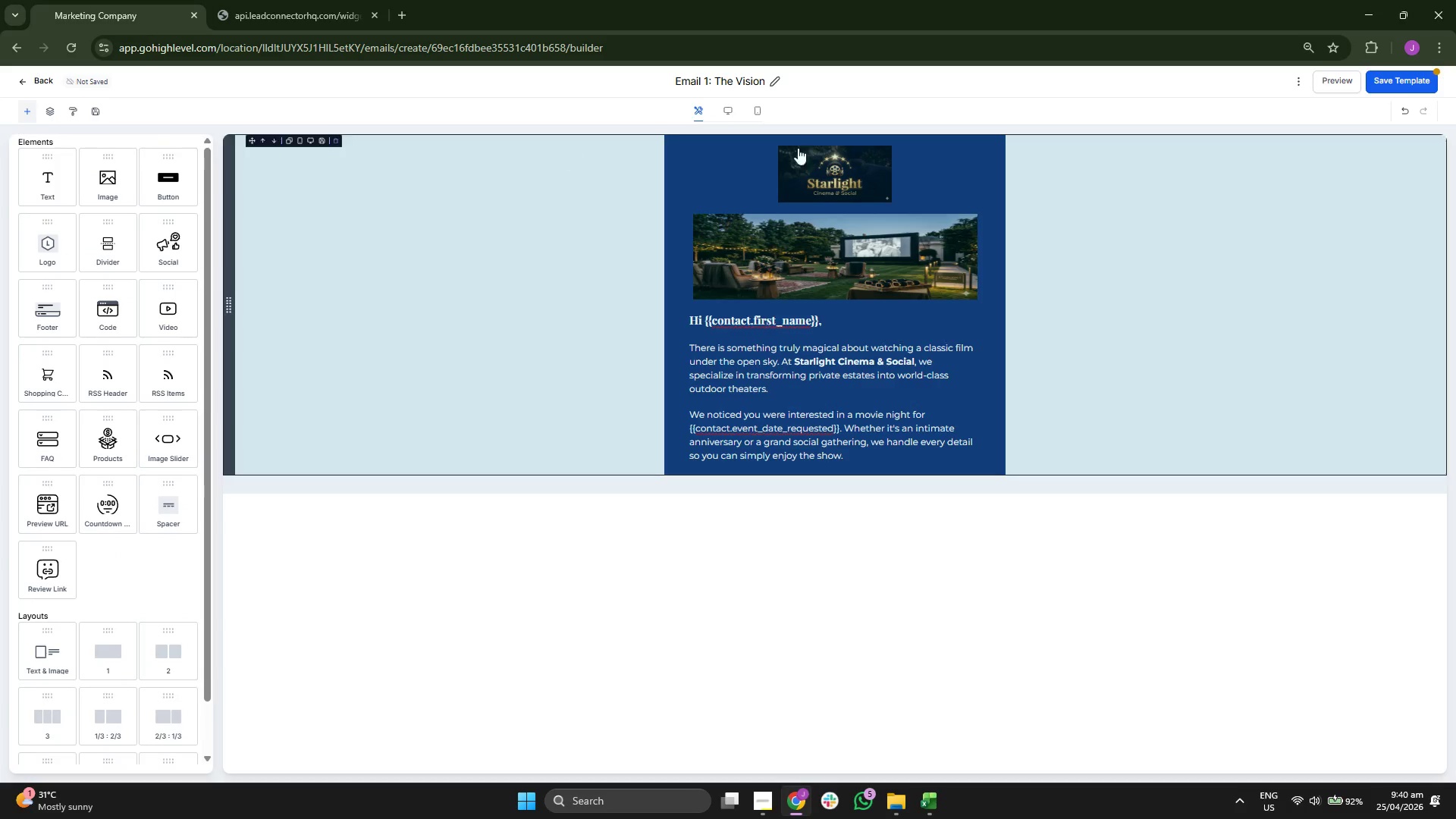 
left_click([1400, 79])
 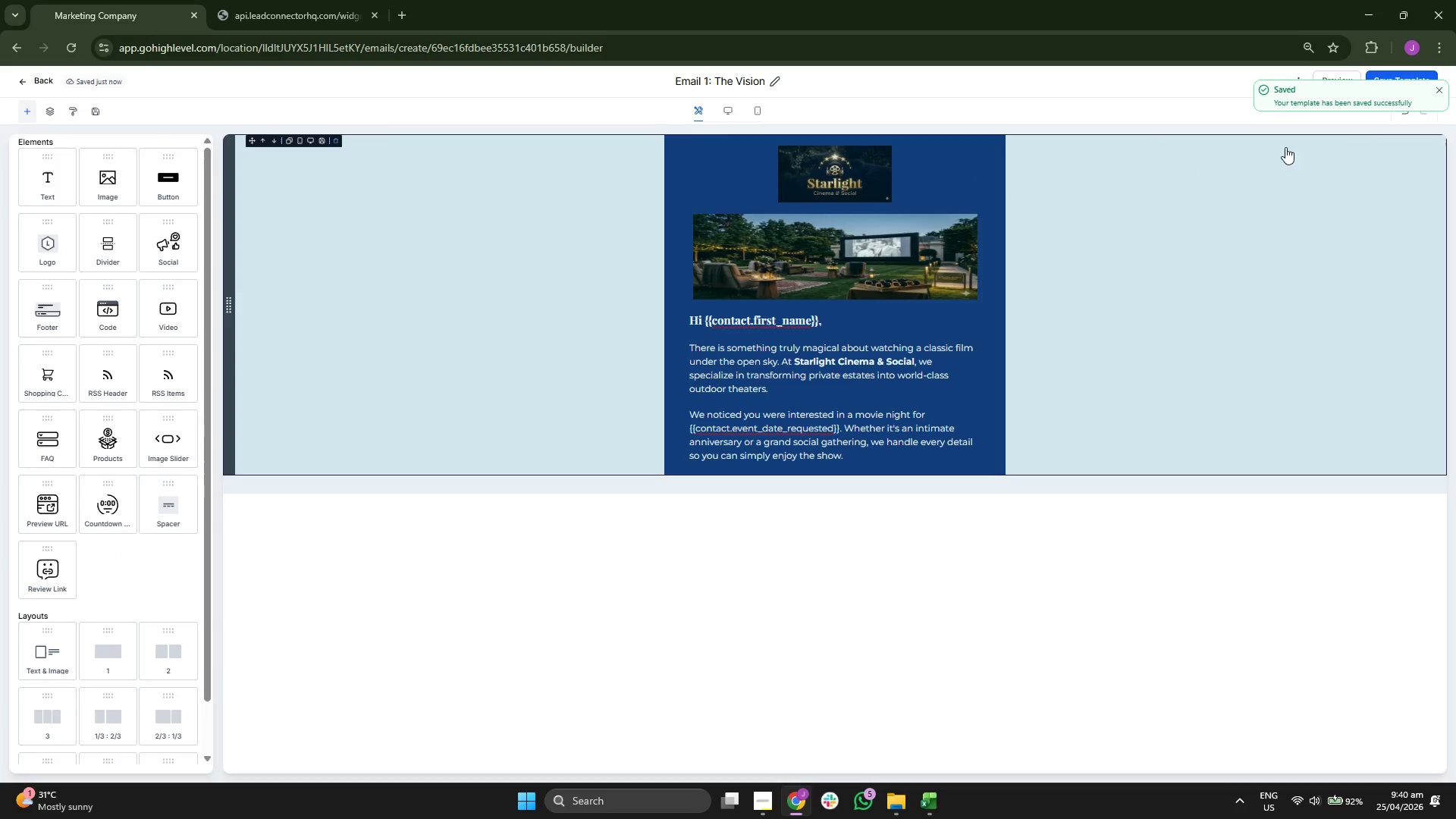 
left_click([1436, 88])
 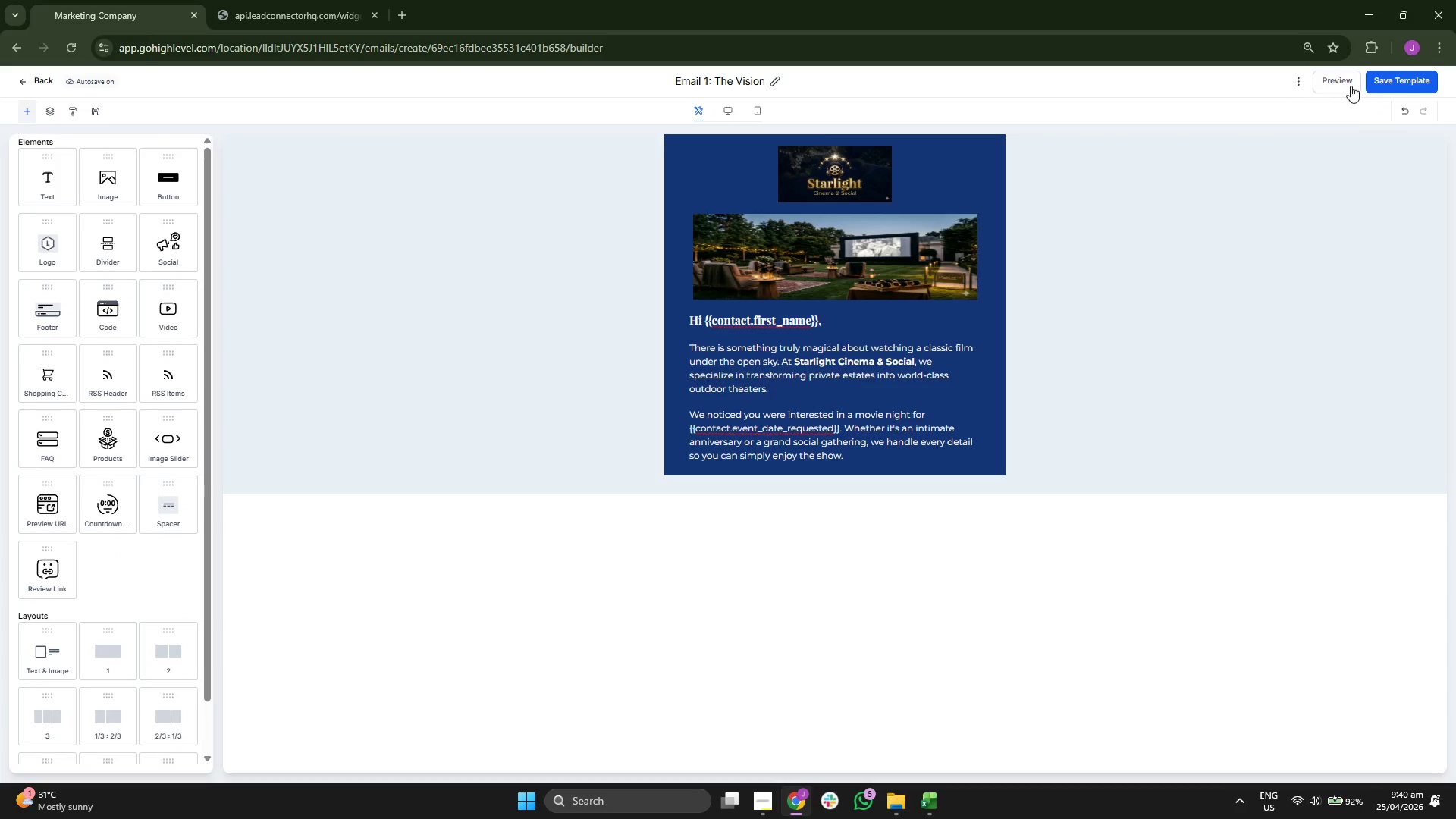 
left_click([1341, 81])
 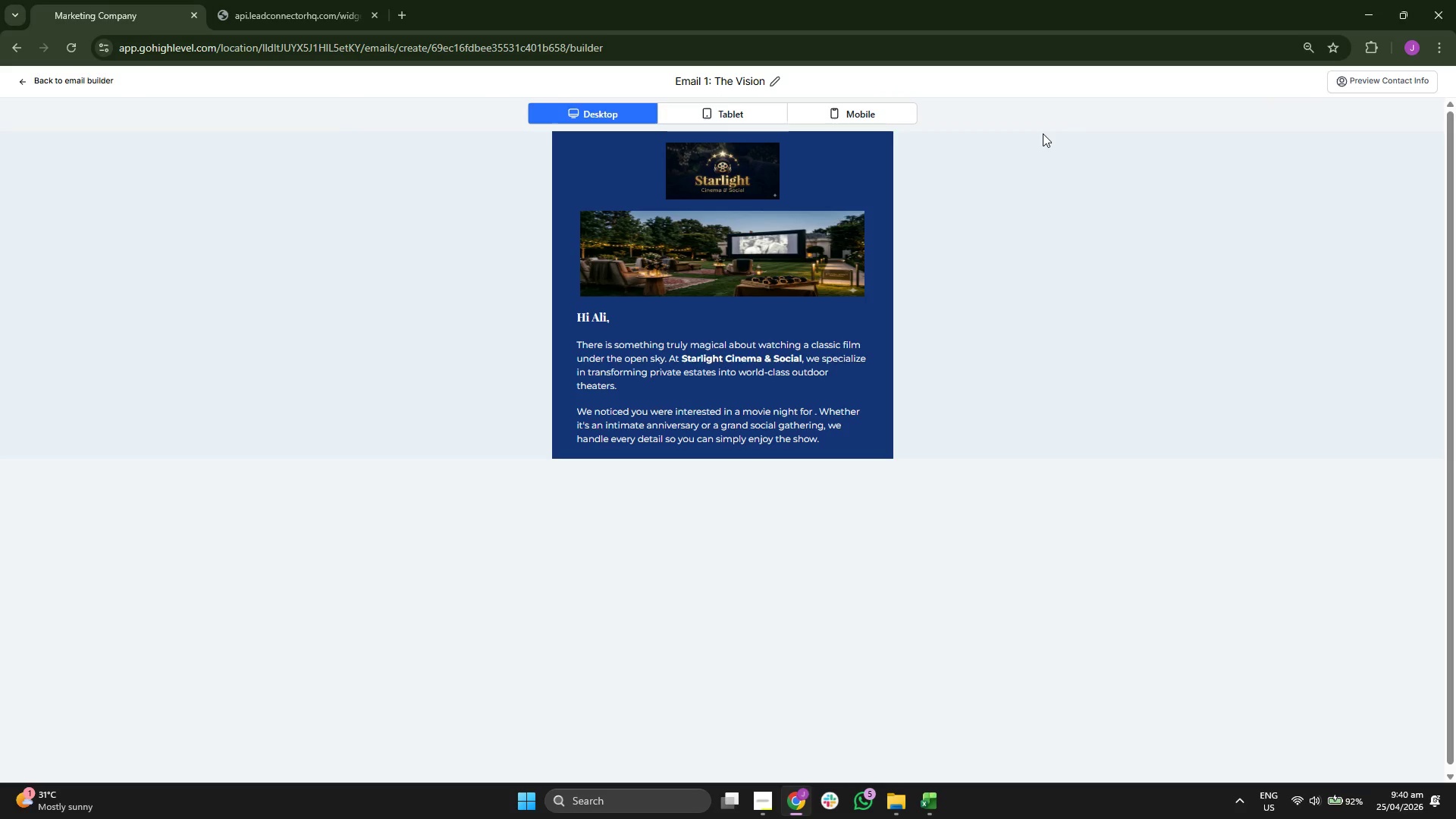 
mouse_move([799, 108])
 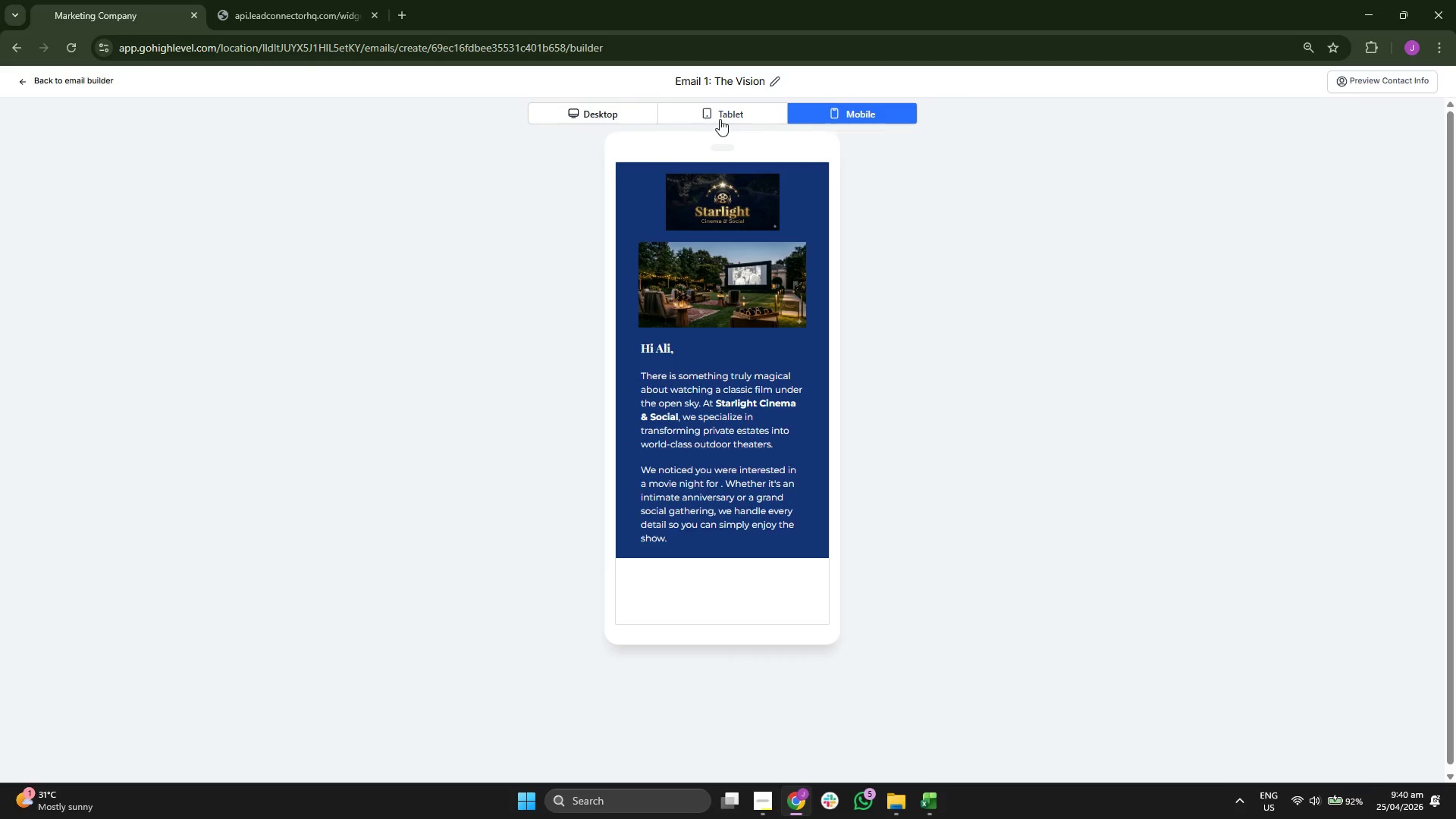 
double_click([609, 114])
 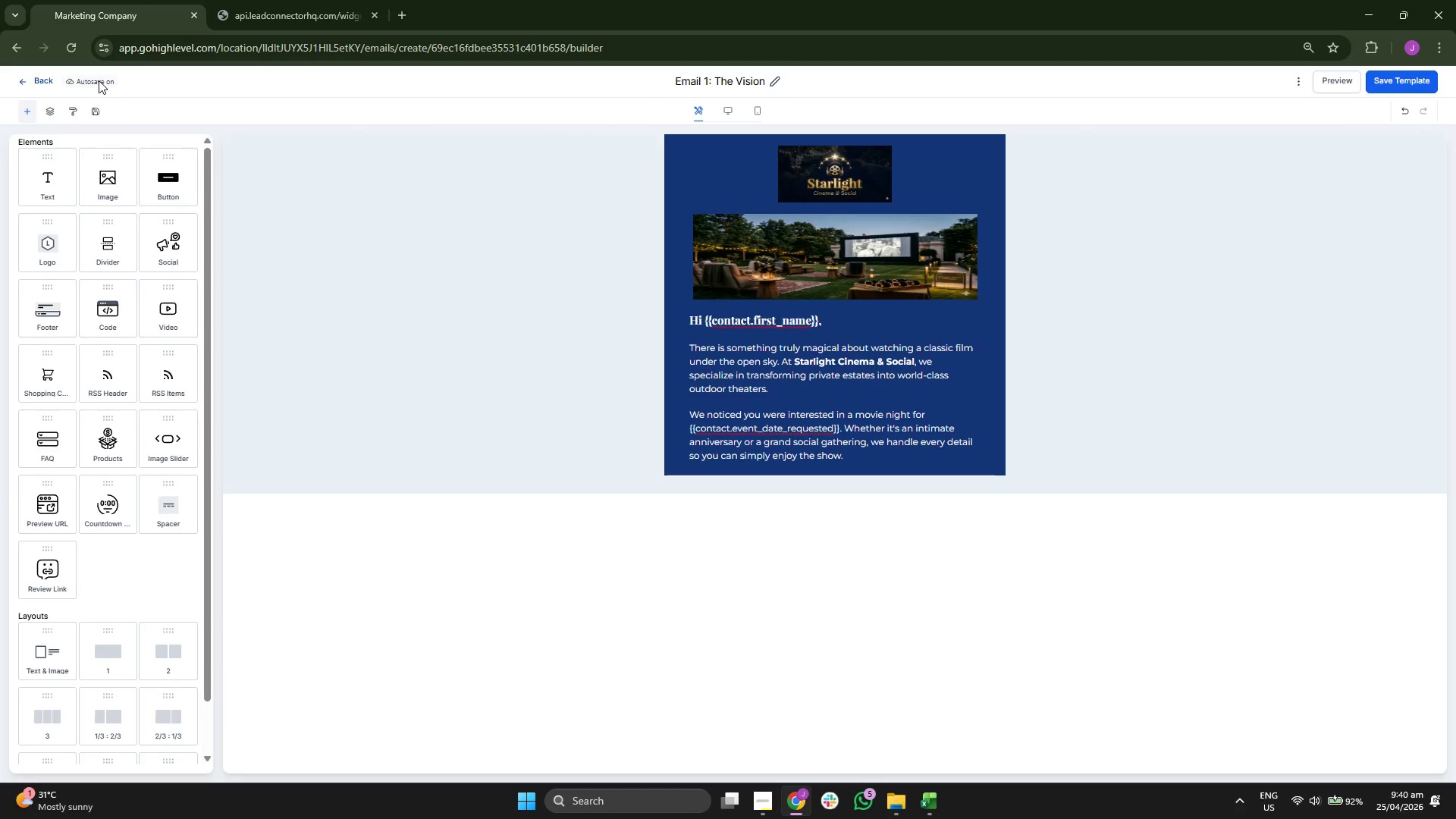 
left_click_drag(start_coordinate=[150, 174], to_coordinate=[711, 422])
 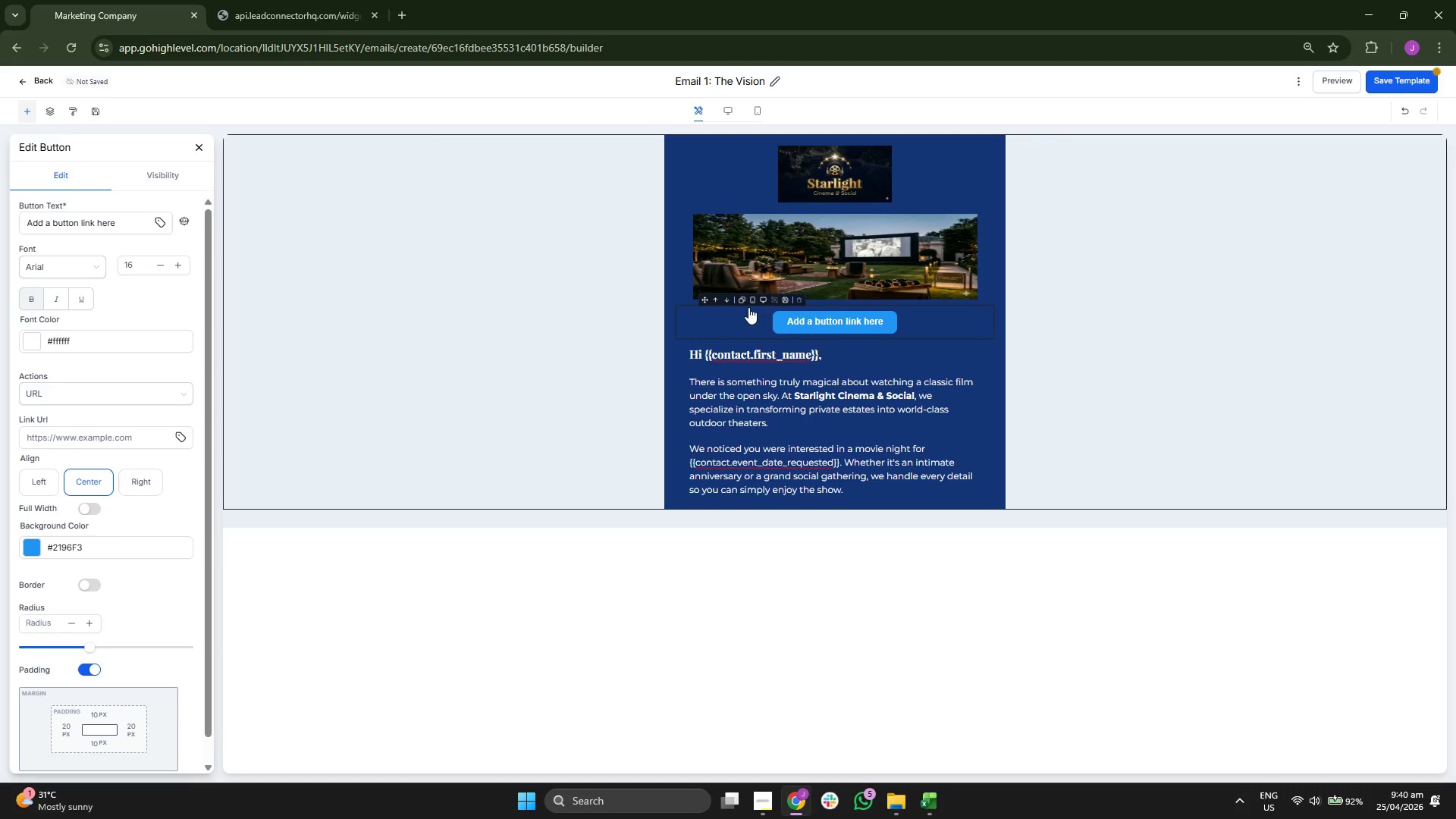 
left_click([726, 301])
 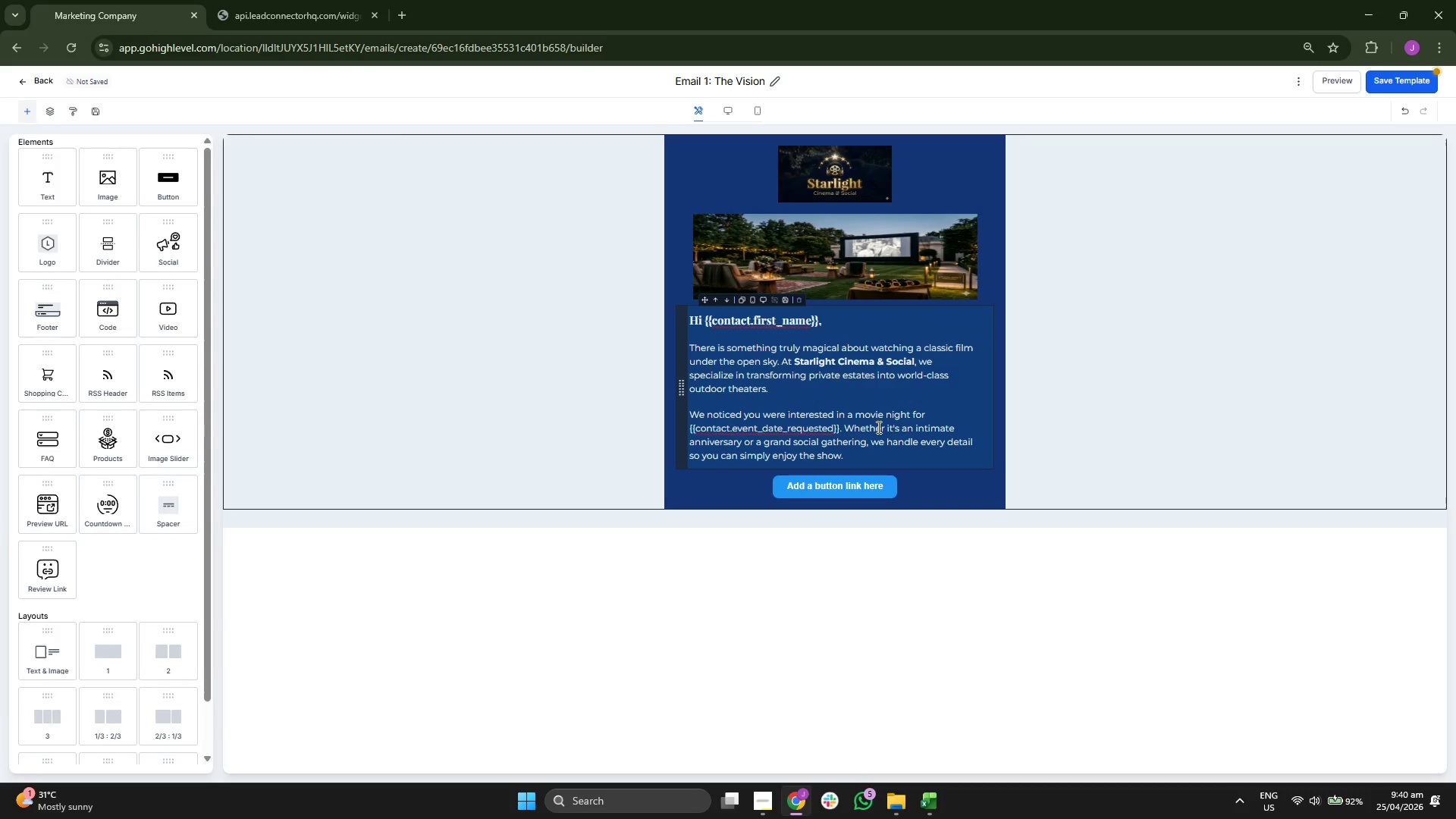 
left_click([829, 497])
 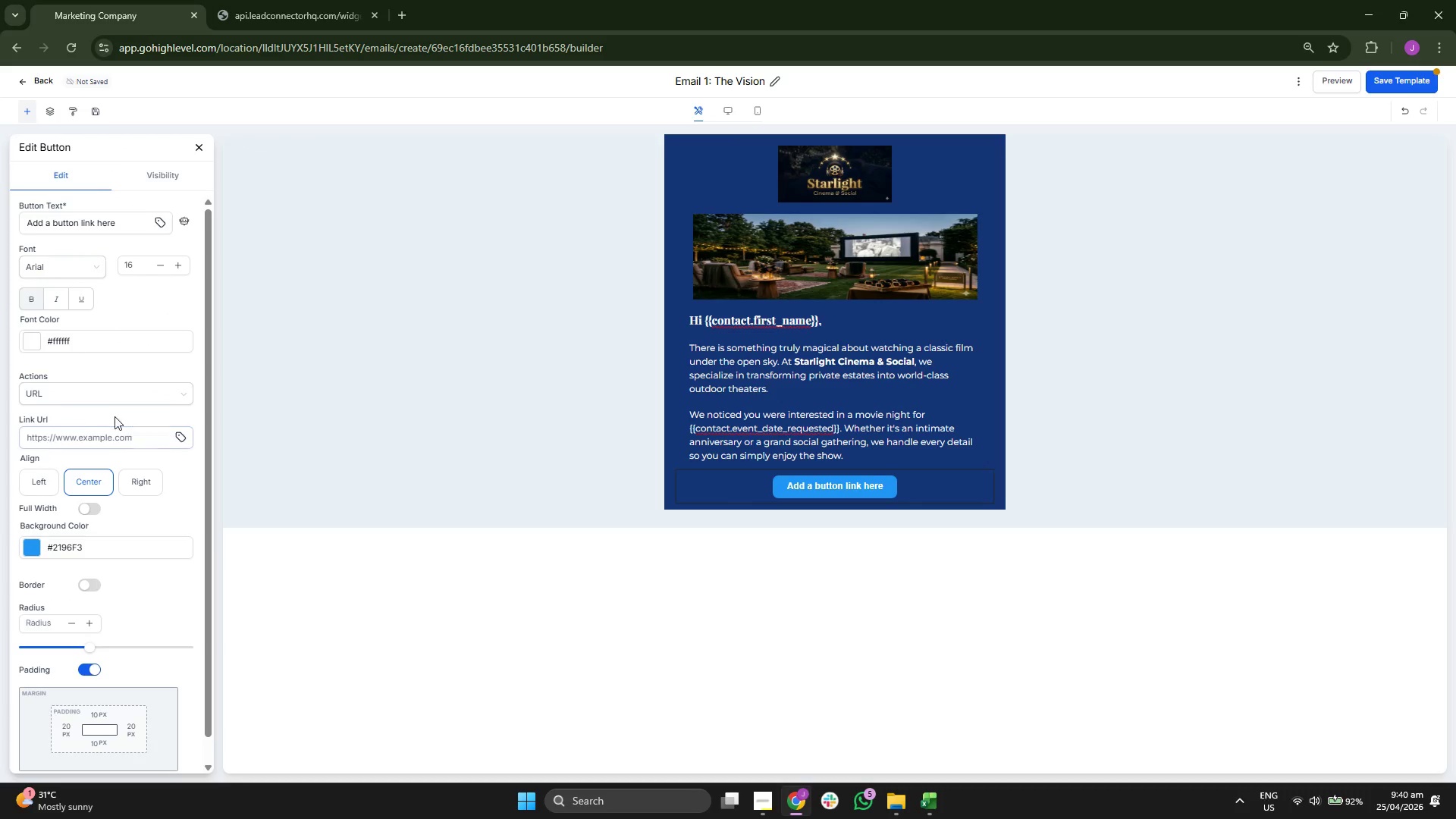 
scroll: coordinate [85, 502], scroll_direction: down, amount: 1.0
 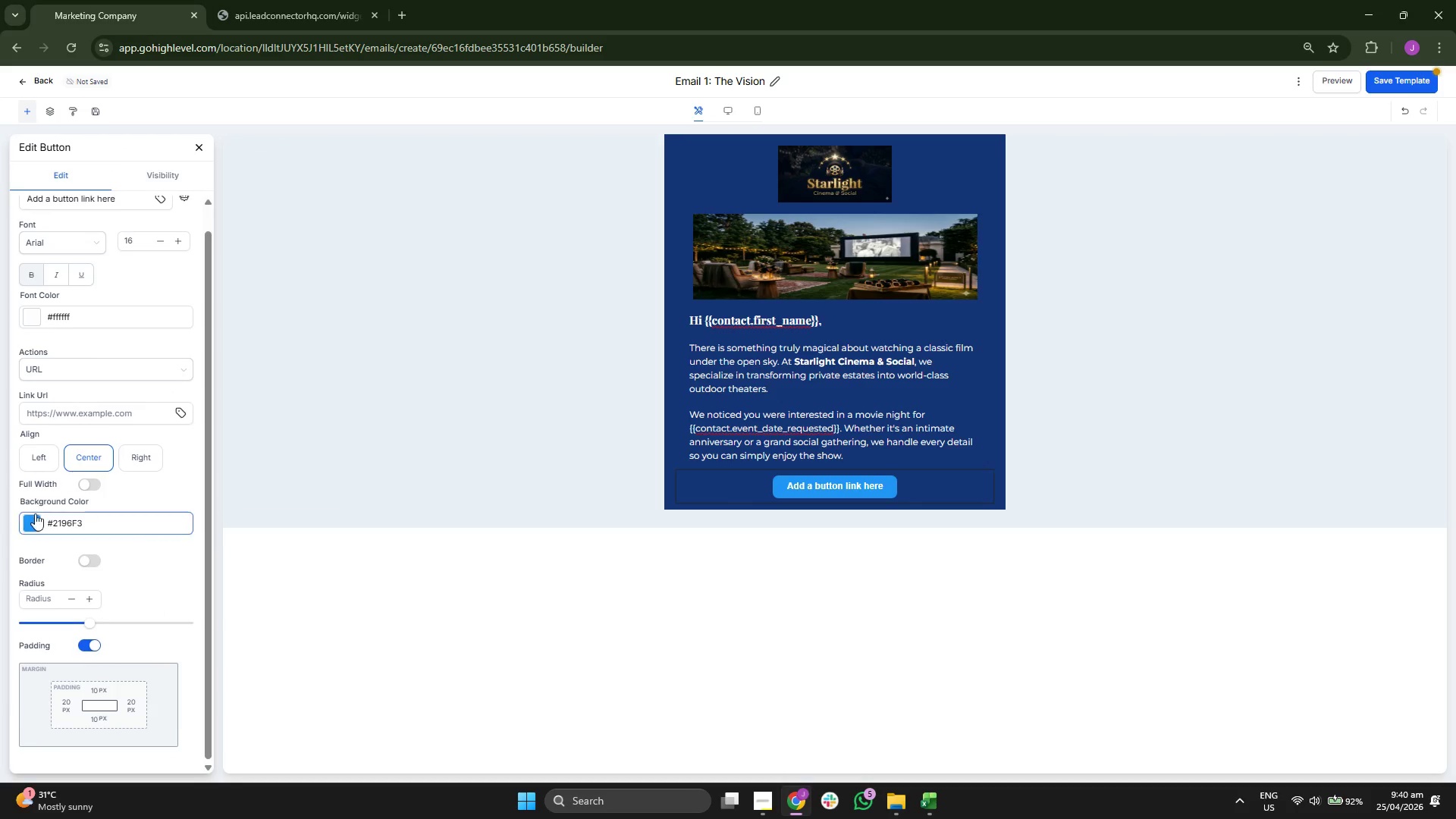 
left_click([39, 517])
 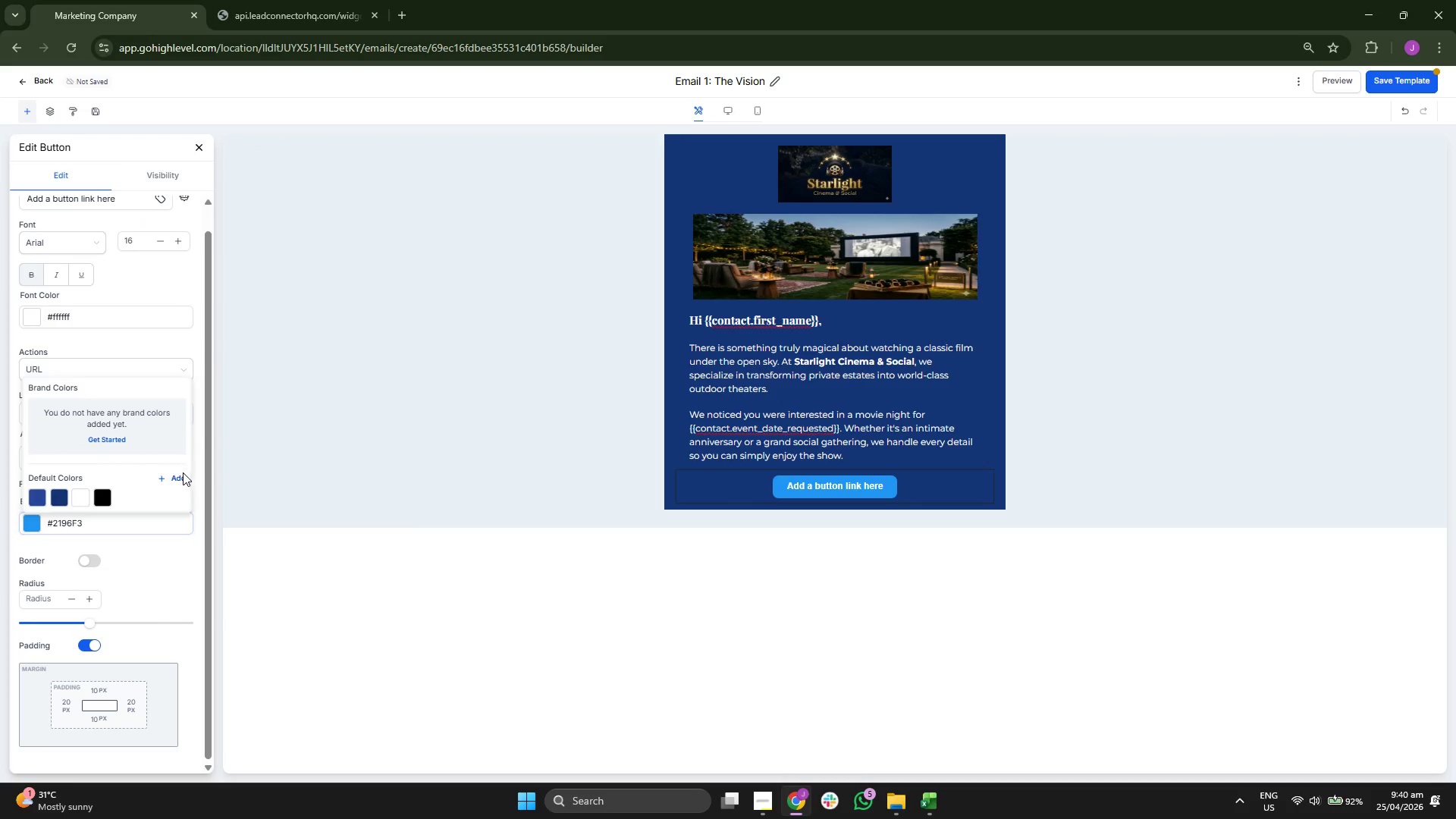 
left_click([172, 480])
 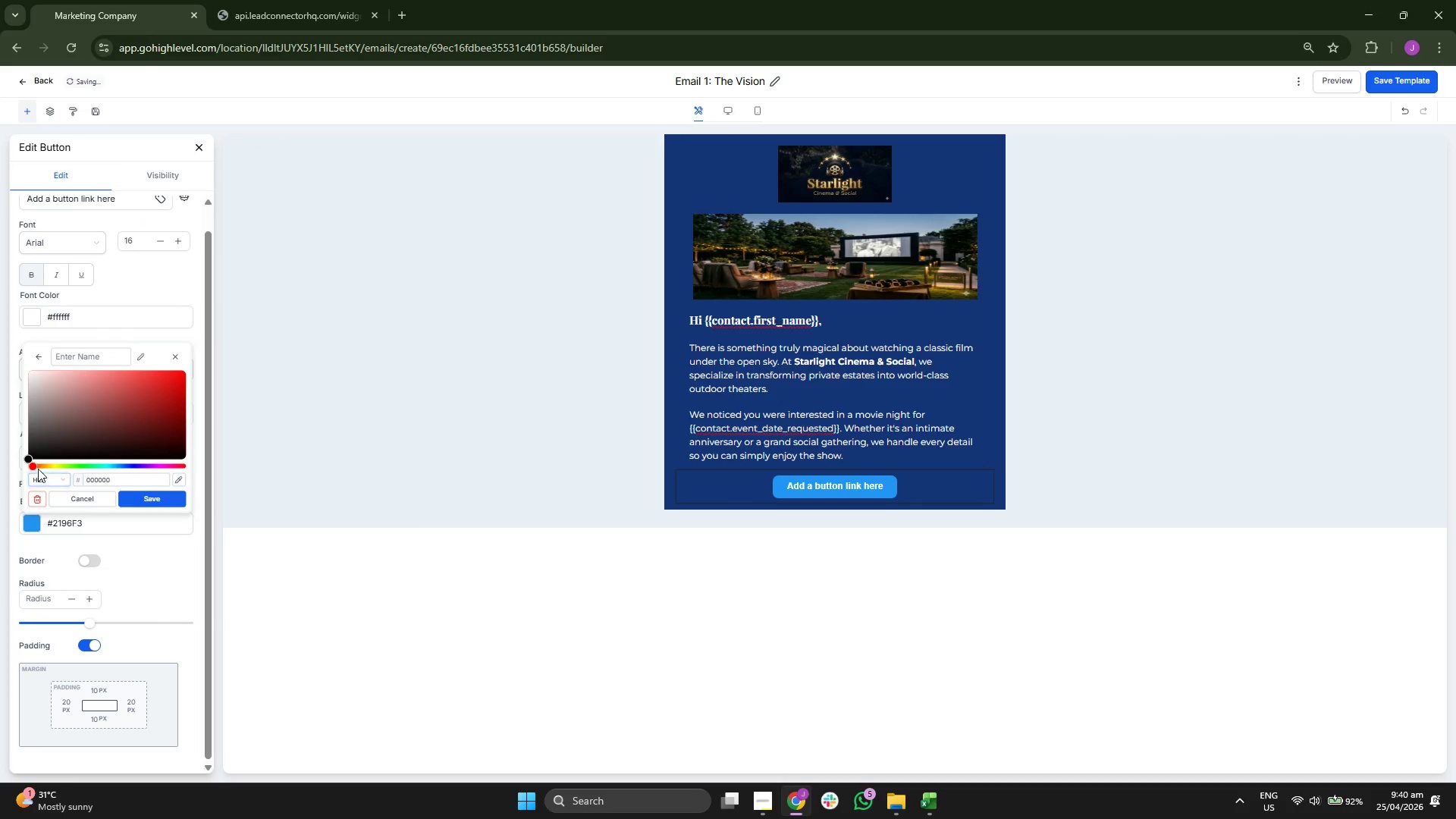 
left_click_drag(start_coordinate=[35, 466], to_coordinate=[45, 466])
 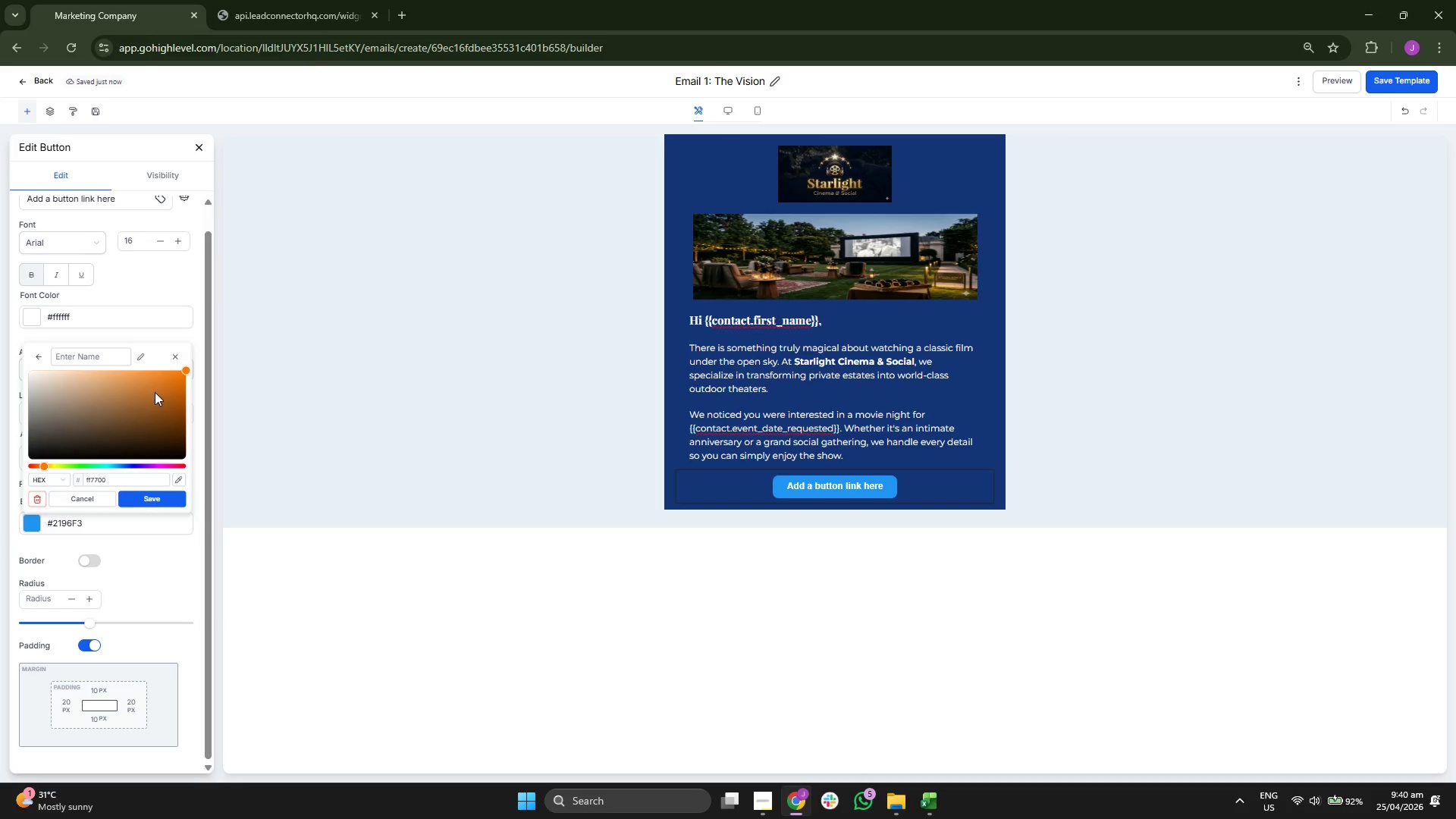 
left_click_drag(start_coordinate=[170, 395], to_coordinate=[176, 394])
 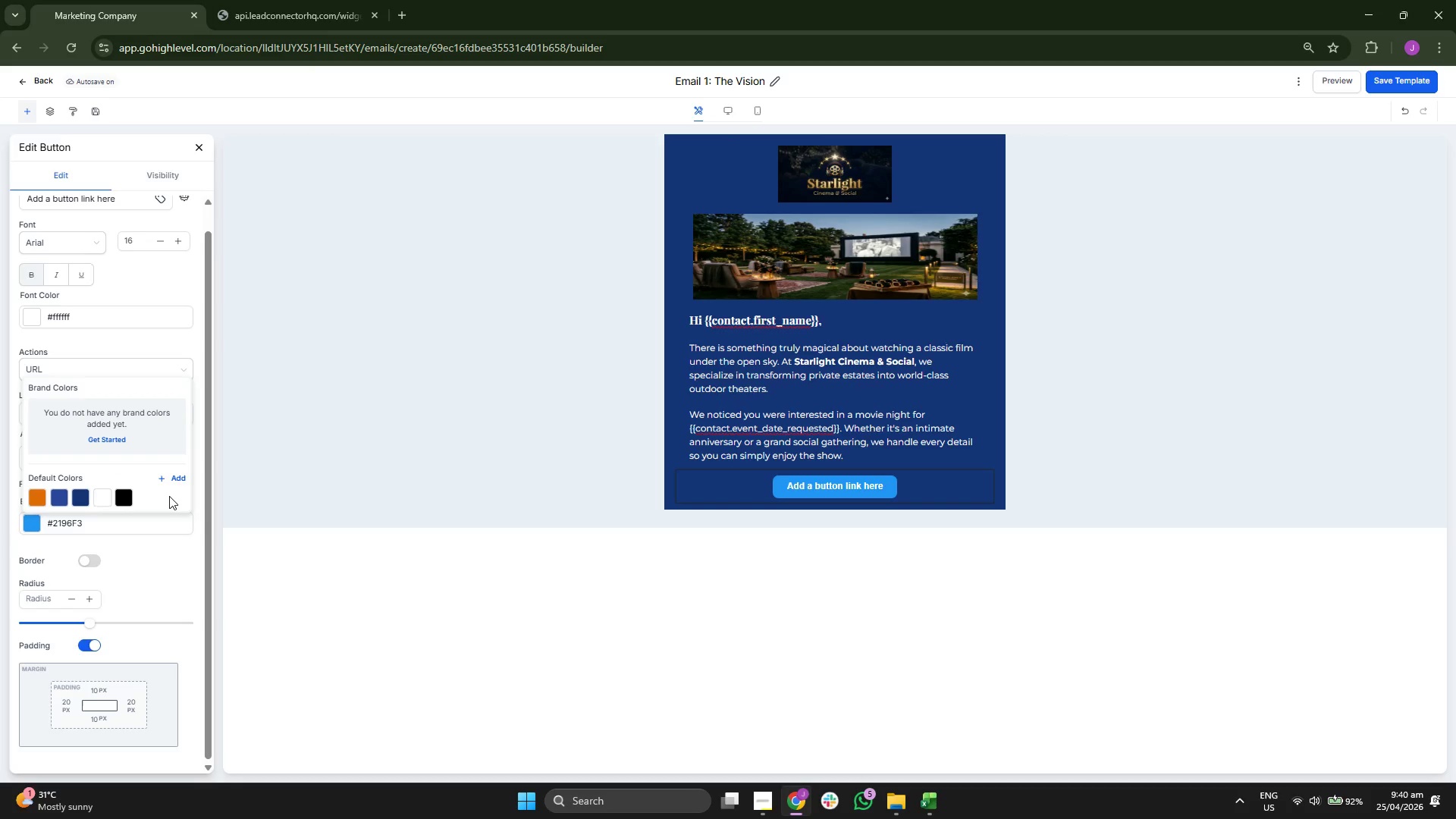 
mouse_move([64, 492])
 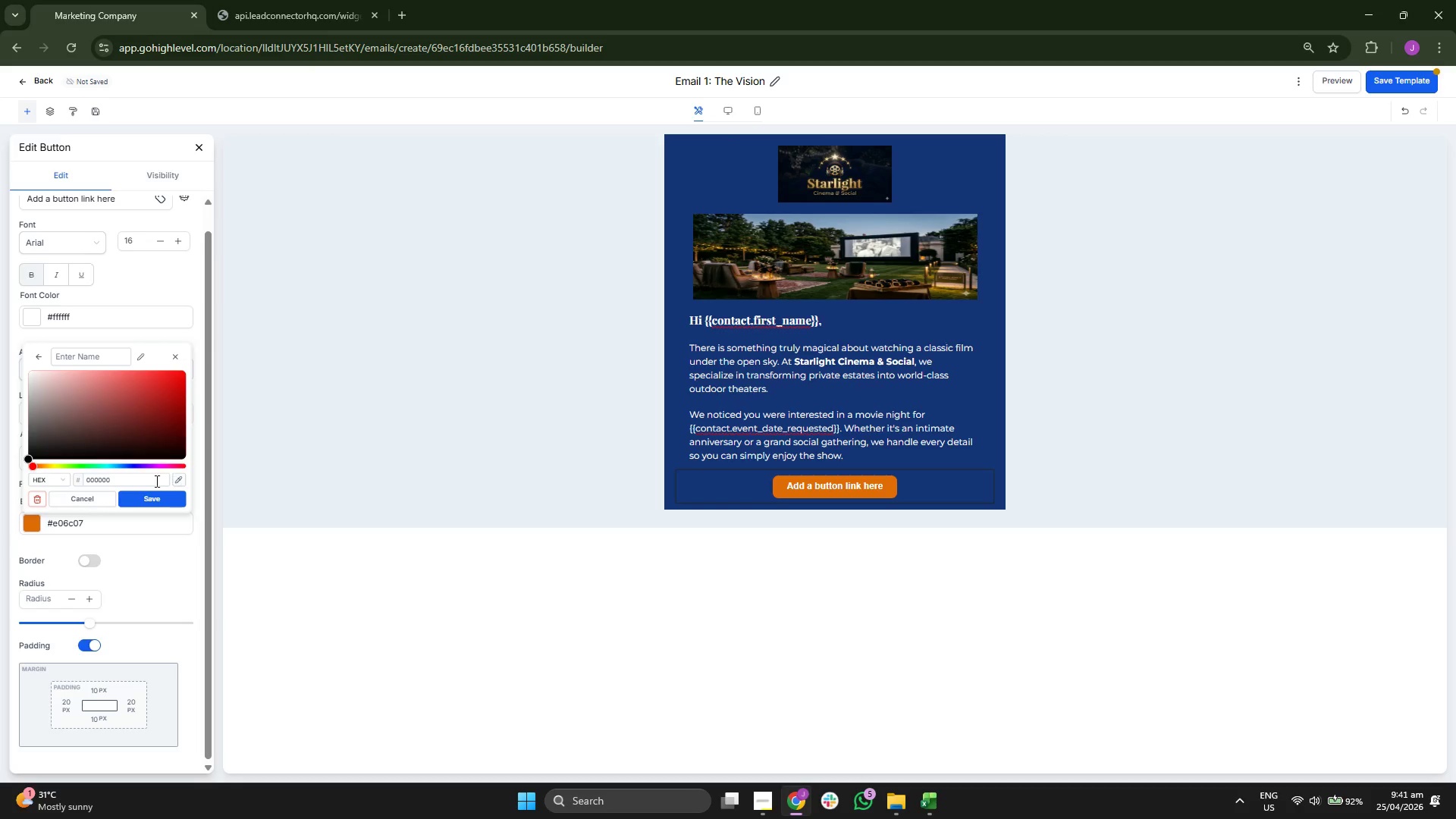 
left_click([130, 474])
 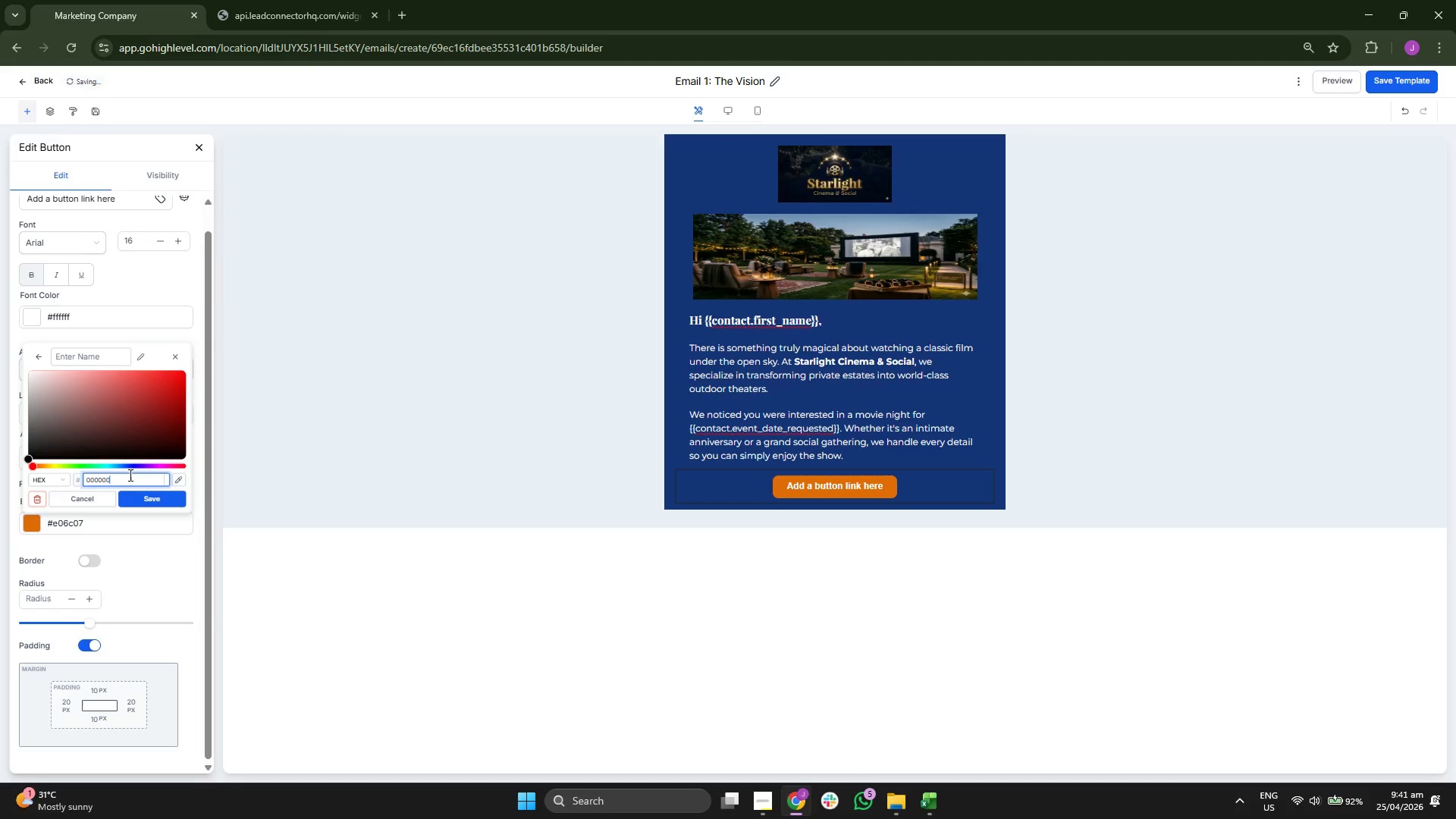 
key(Backspace)
key(Backspace)
key(Backspace)
key(Backspace)
key(Backspace)
key(Backspace)
key(Backspace)
key(Backspace)
type(7)
key(Backspace)
type(DA)
key(Backspace)
type(4AF37)
 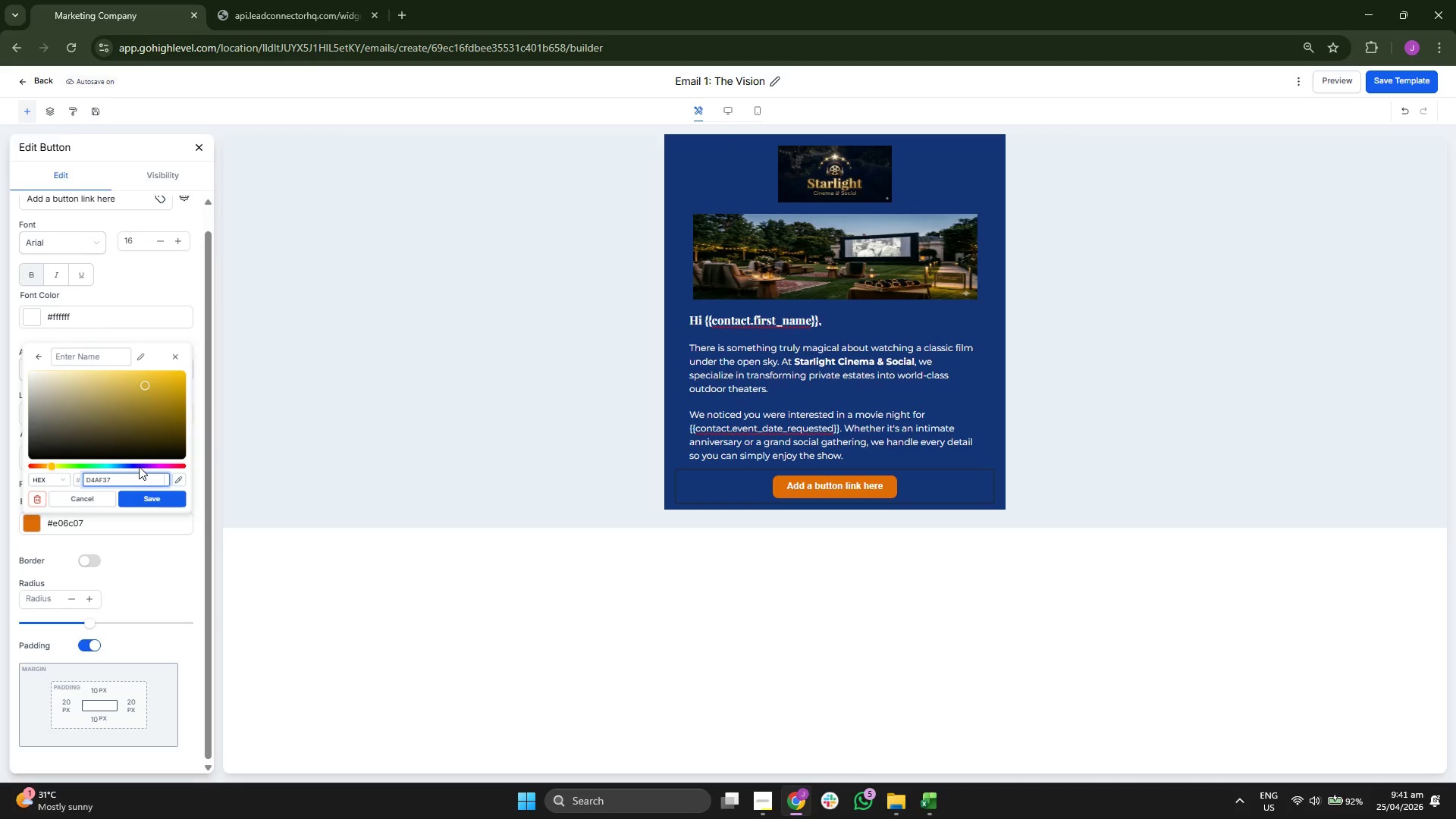 
left_click([146, 493])
 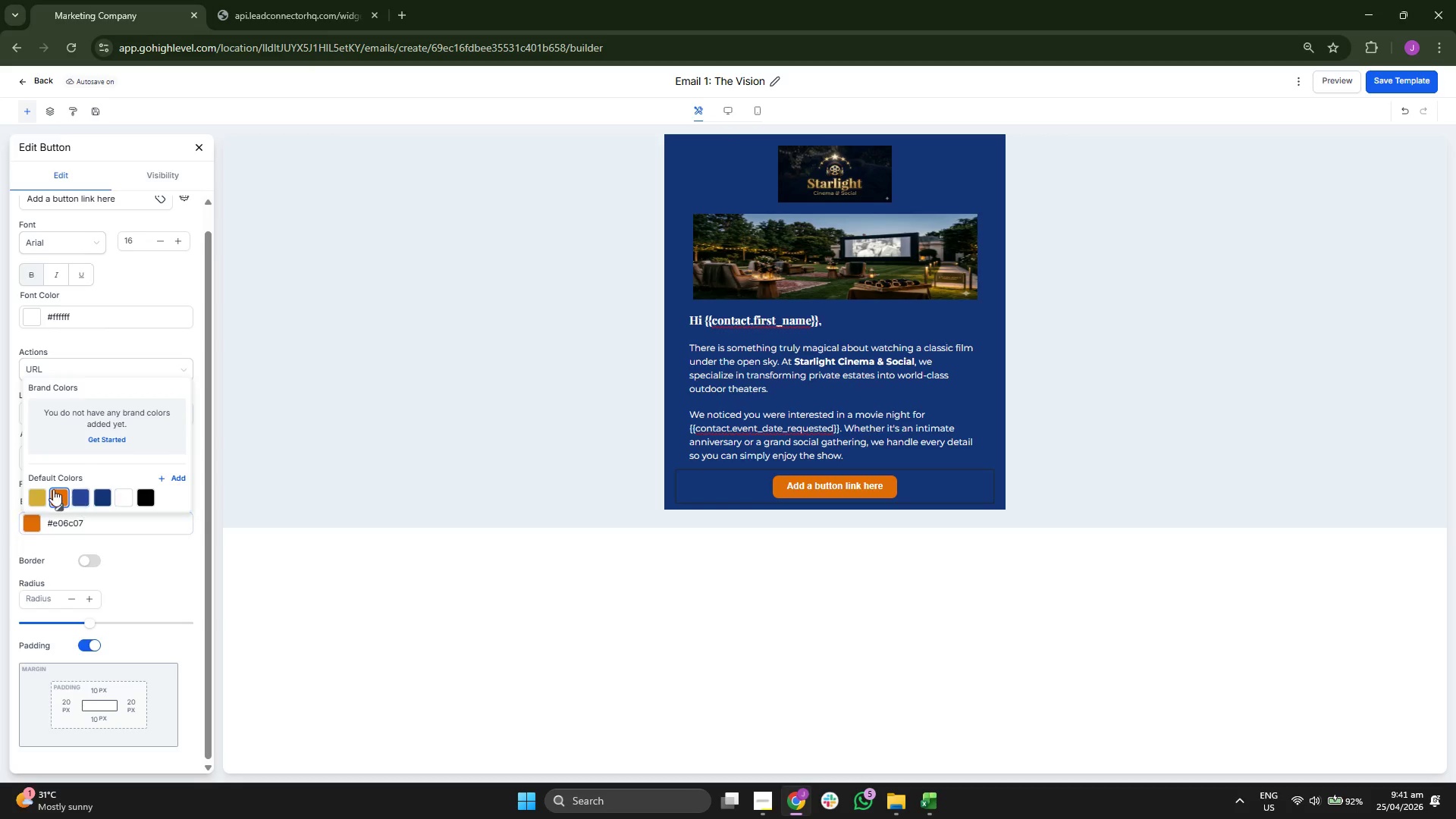 
left_click([39, 491])
 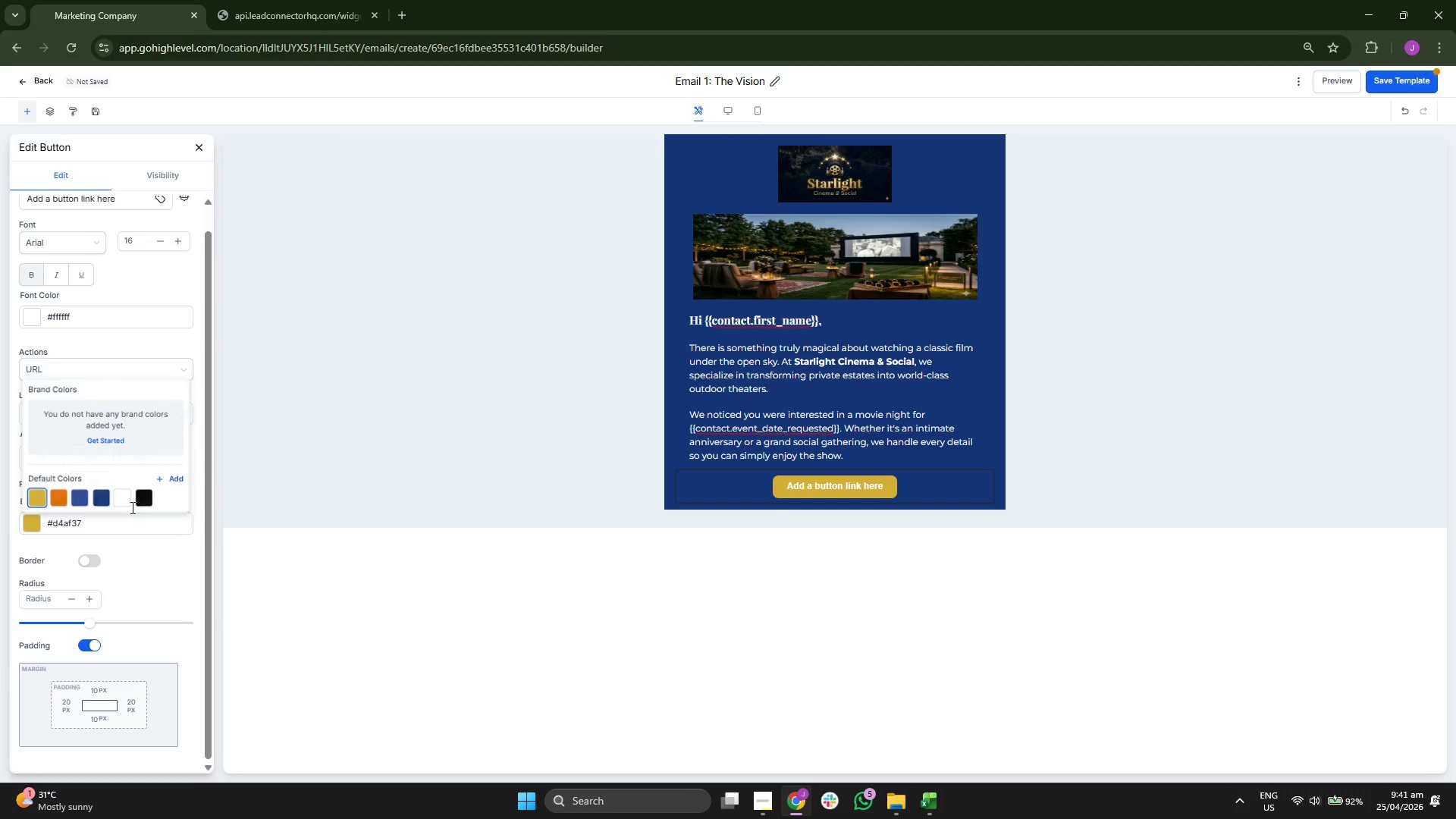 
left_click([56, 237])
 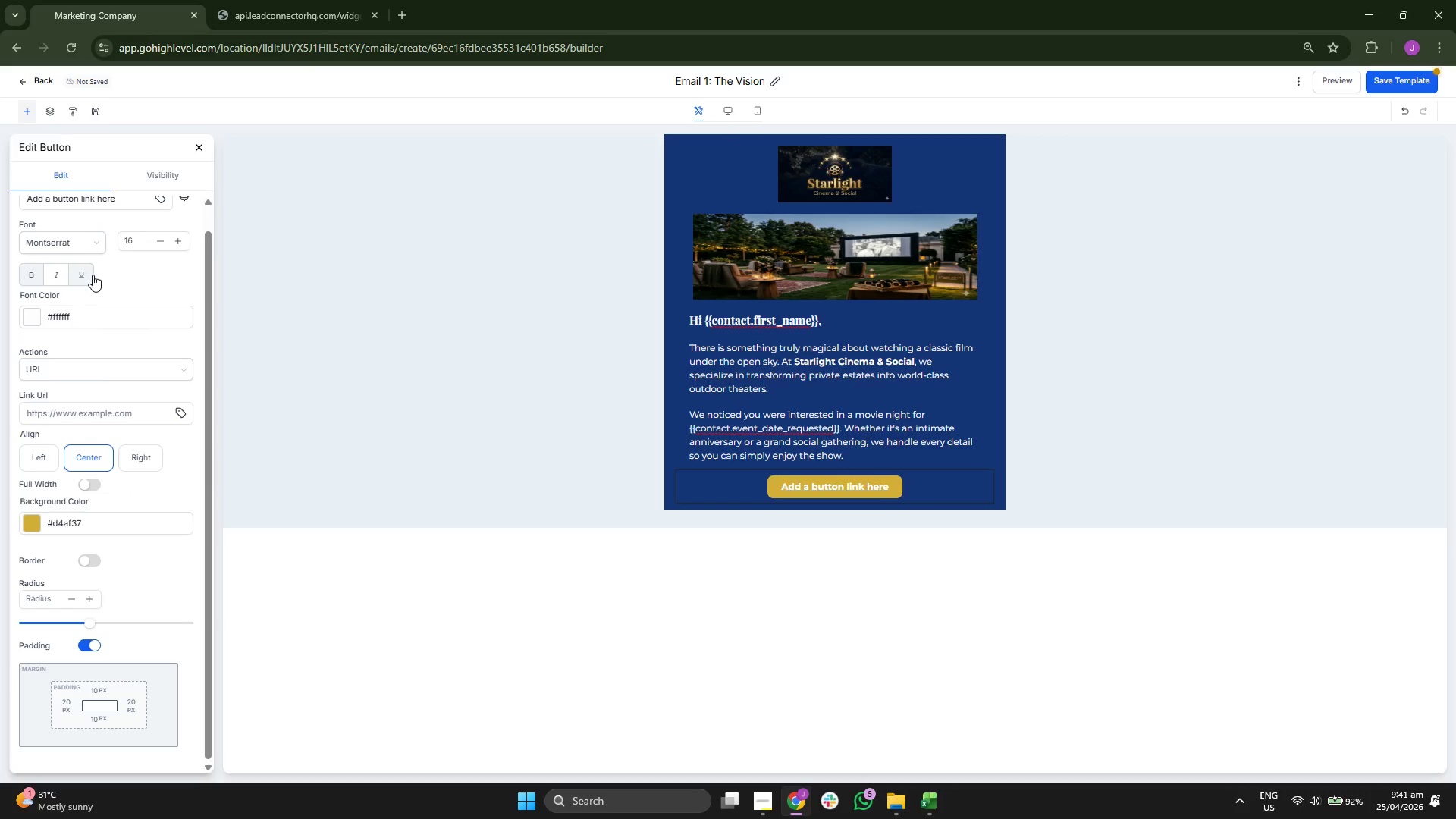 
wait(9.14)
 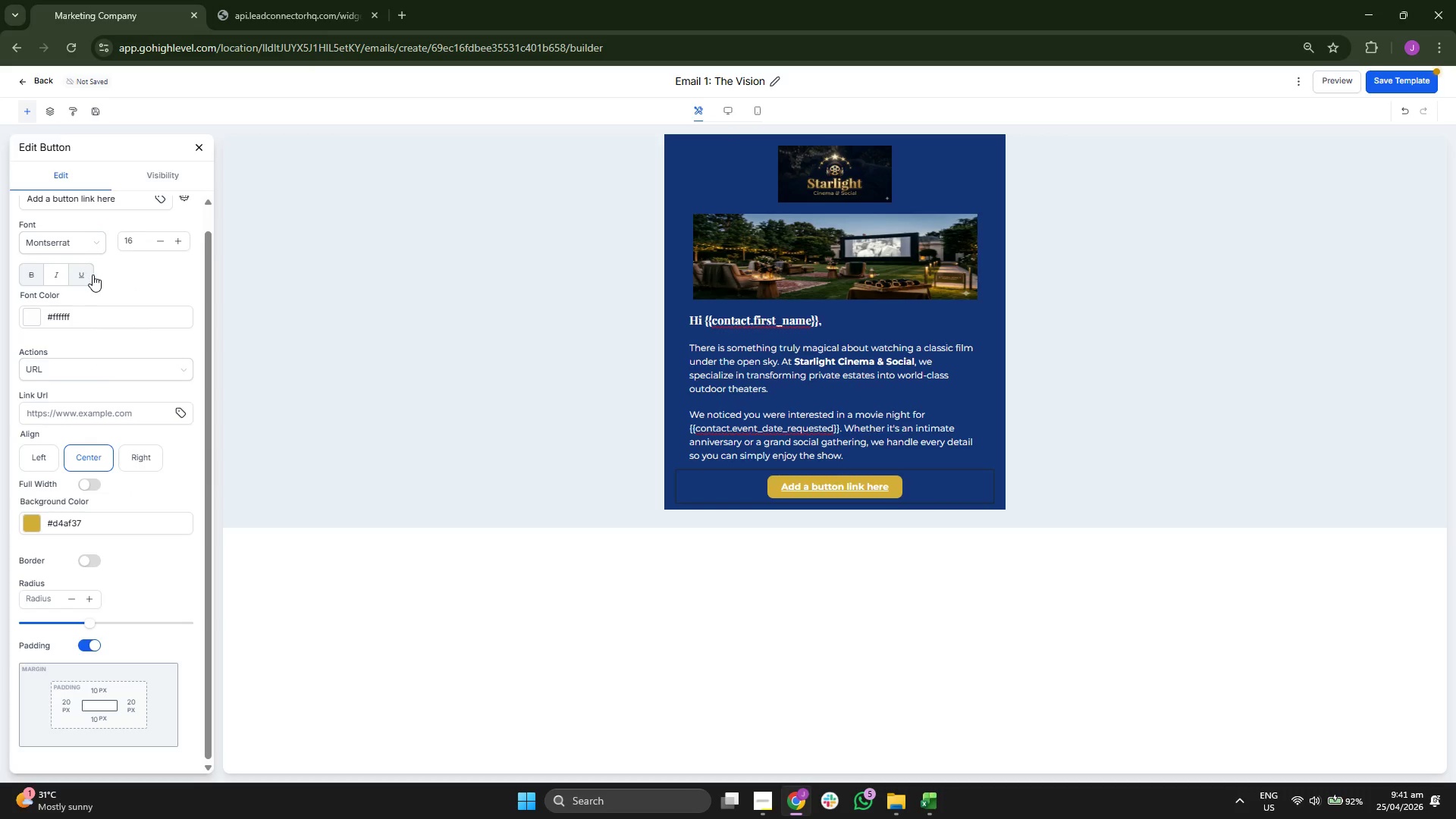 
left_click([118, 207])
 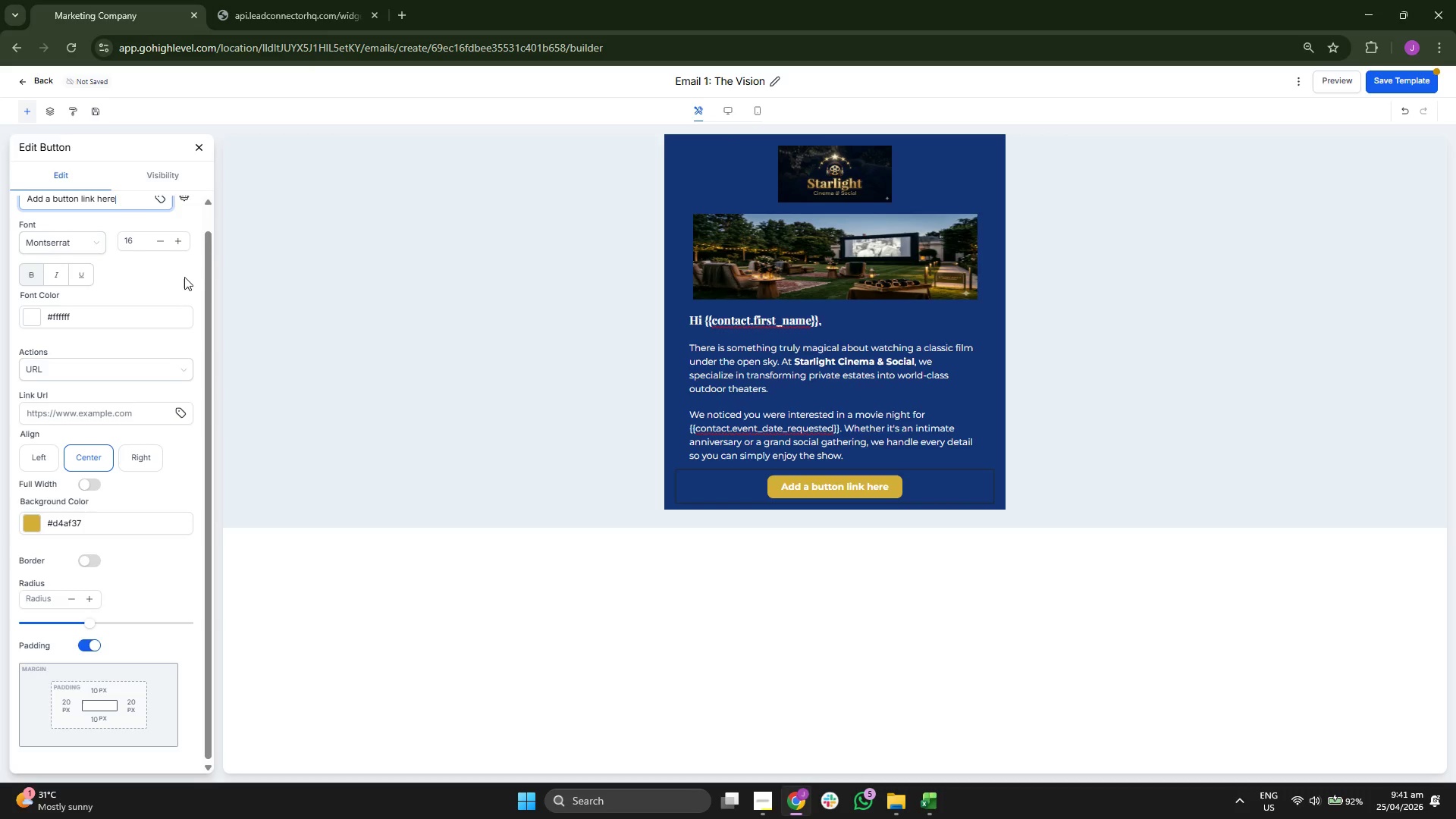 
scroll: coordinate [182, 284], scroll_direction: up, amount: 2.0
 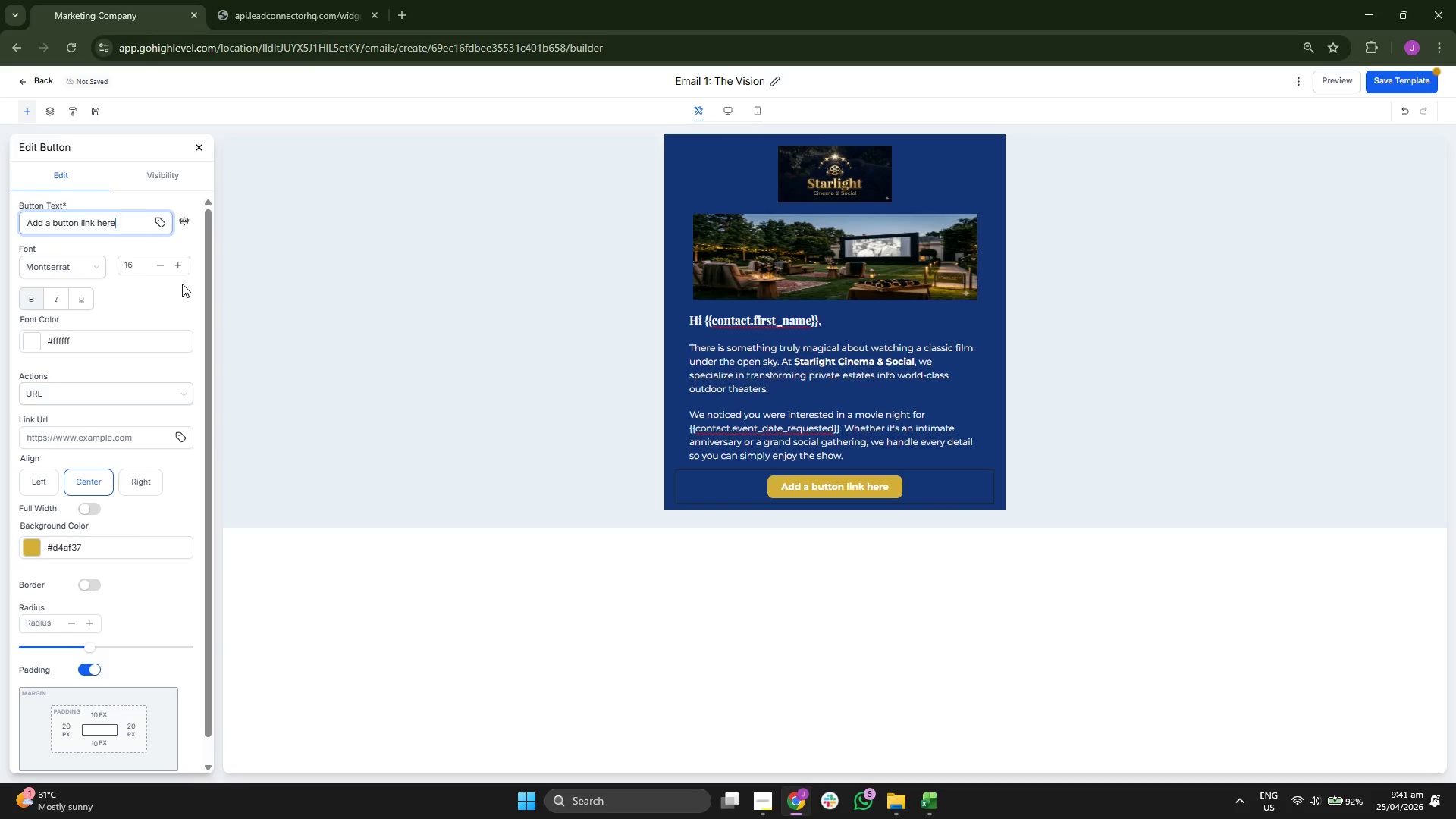 
key(Backspace)
key(Backspace)
key(Backspace)
key(Backspace)
key(Backspace)
key(Backspace)
key(Backspace)
key(Backspace)
key(Backspace)
key(Backspace)
key(Backspace)
key(Backspace)
key(Backspace)
key(Backspace)
key(Backspace)
key(Backspace)
key(Backspace)
key(Backspace)
key(Backspace)
key(Backspace)
key(Backspace)
key(Backspace)
key(Backspace)
type(se)
key(Backspace)
key(Backspace)
type(SECUU)
key(Backspace)
key(Backspace)
type(URE YOUR DATE)
 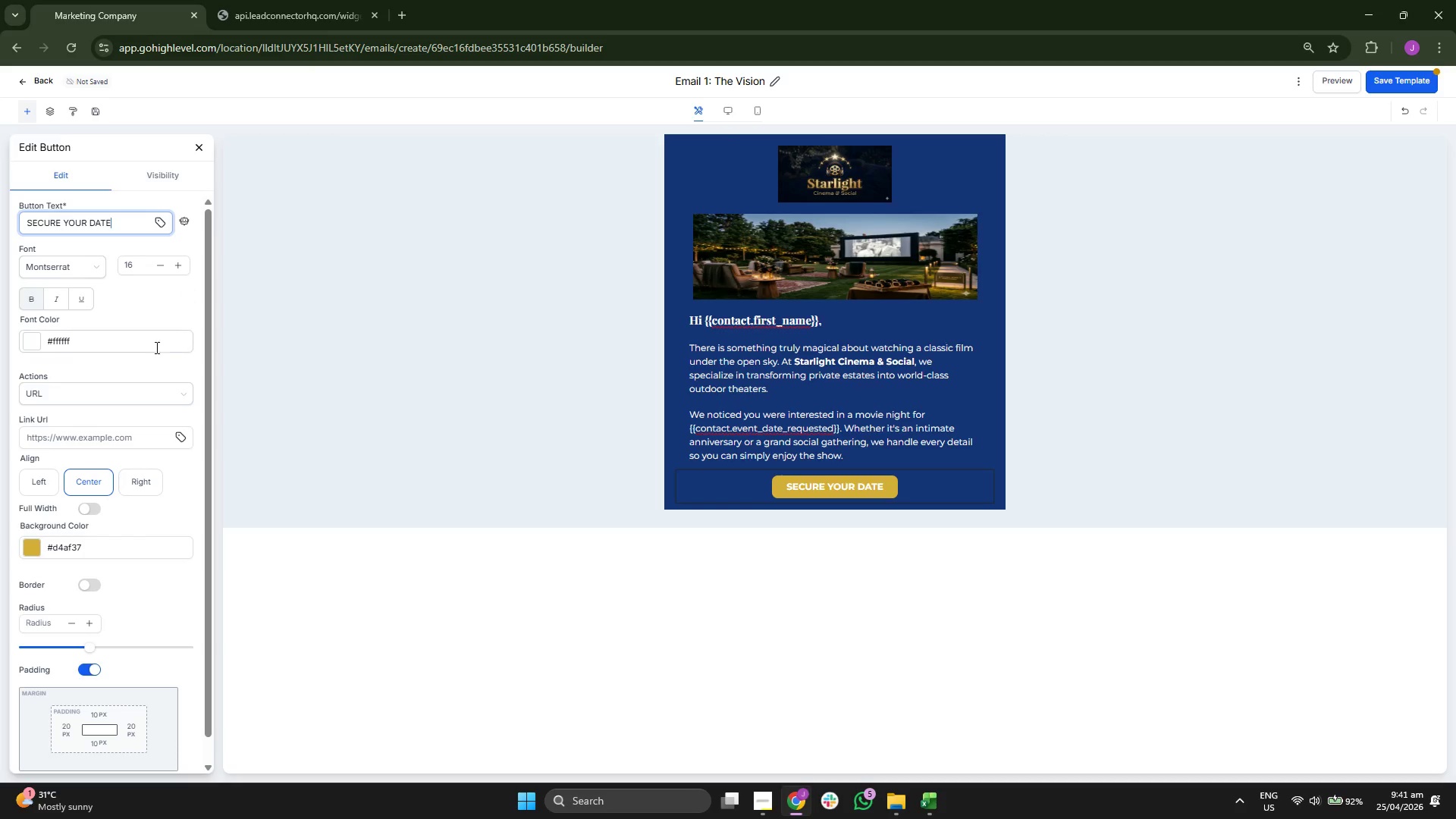 
left_click([130, 416])
 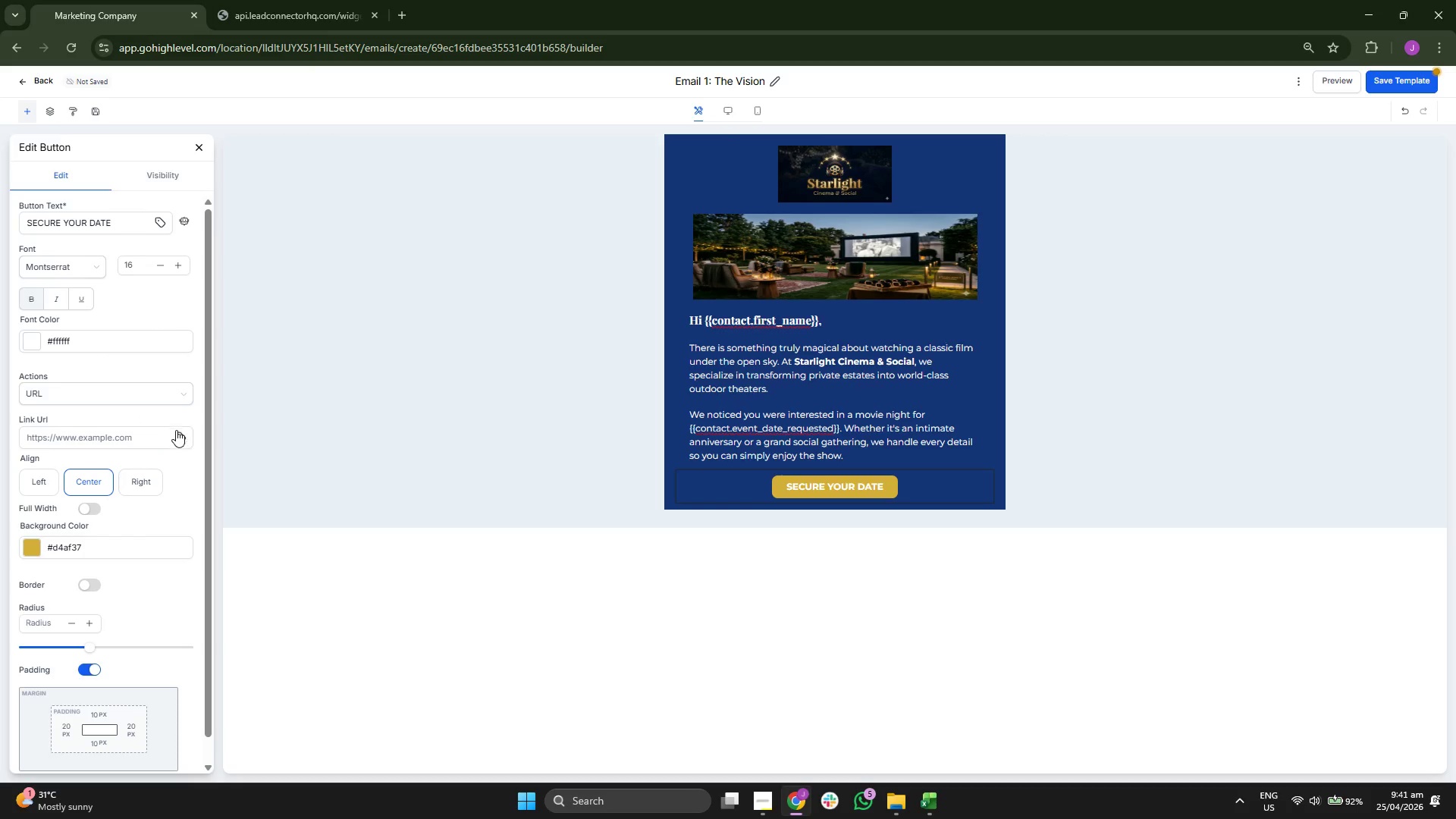 
left_click([177, 434])
 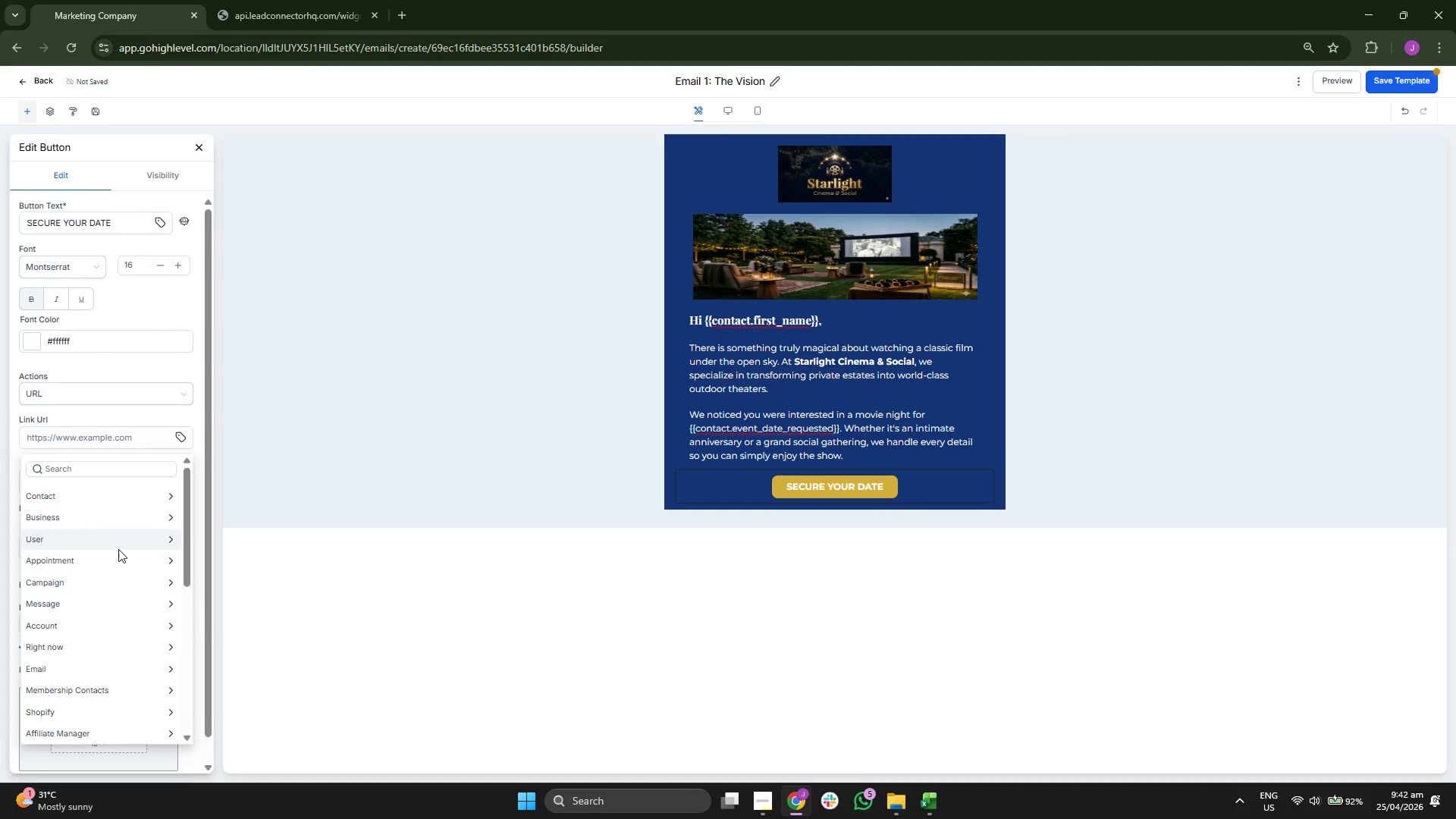 
scroll: coordinate [124, 661], scroll_direction: down, amount: 7.0
 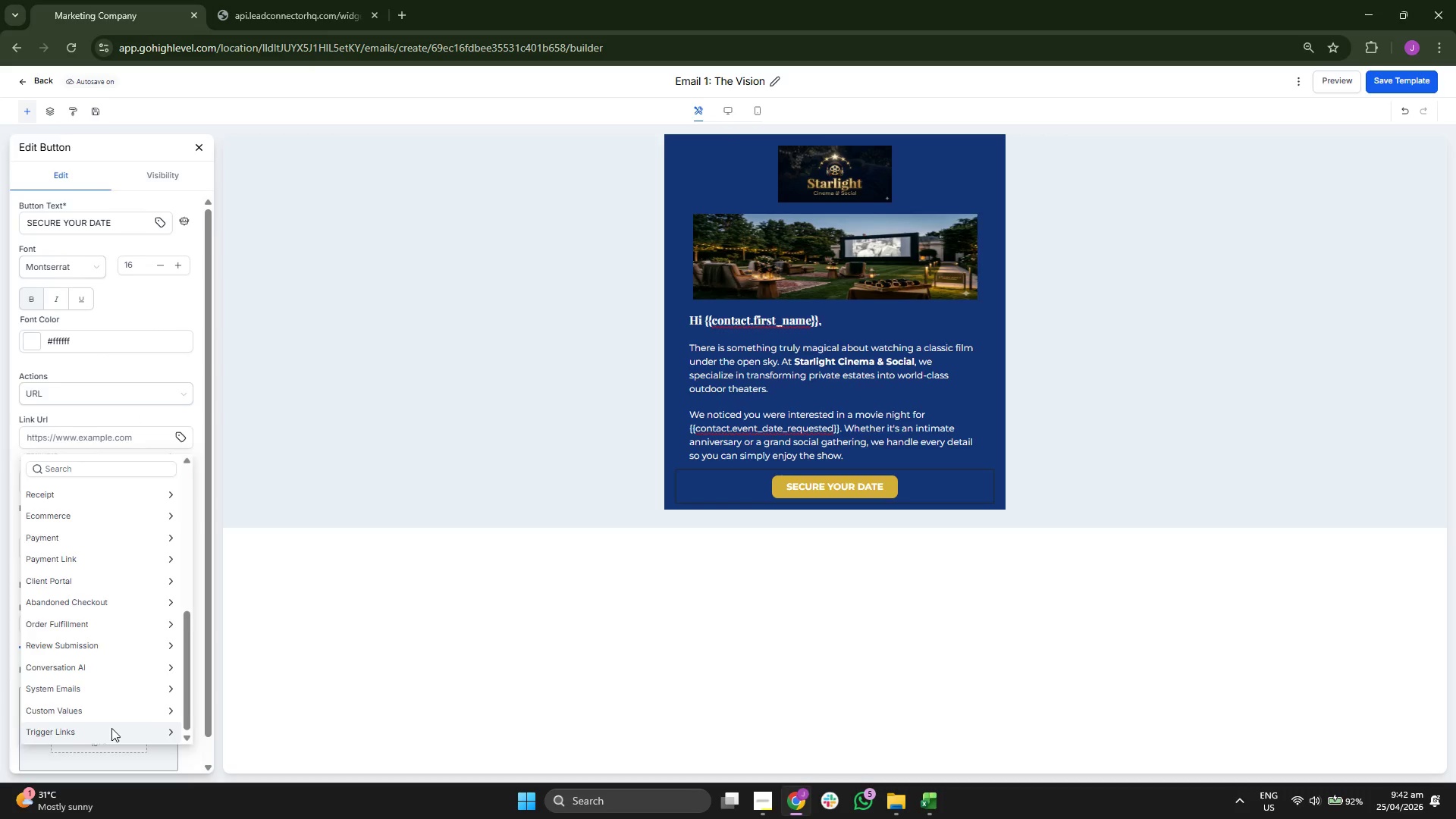 
left_click([111, 728])
 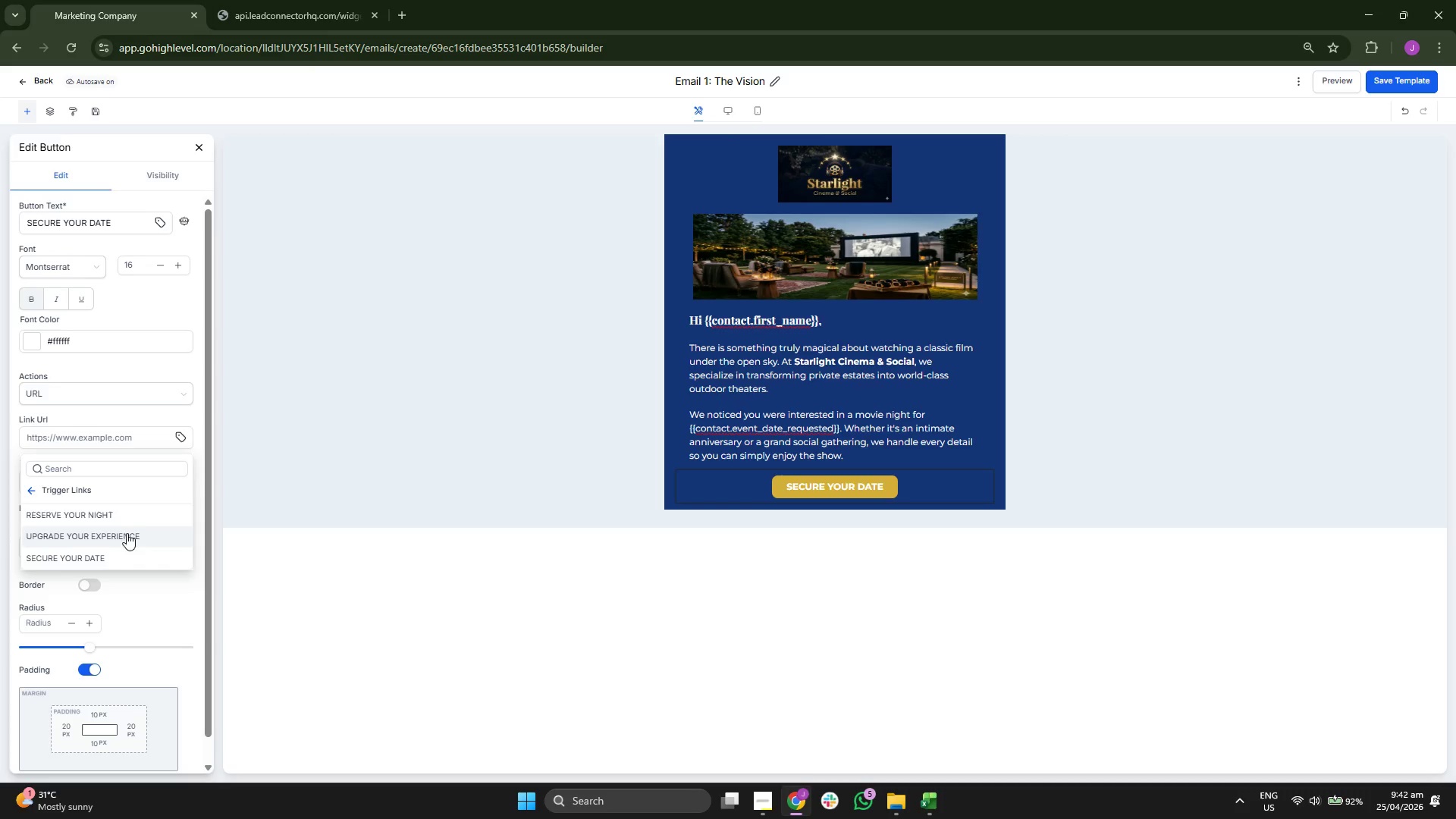 
left_click([106, 557])
 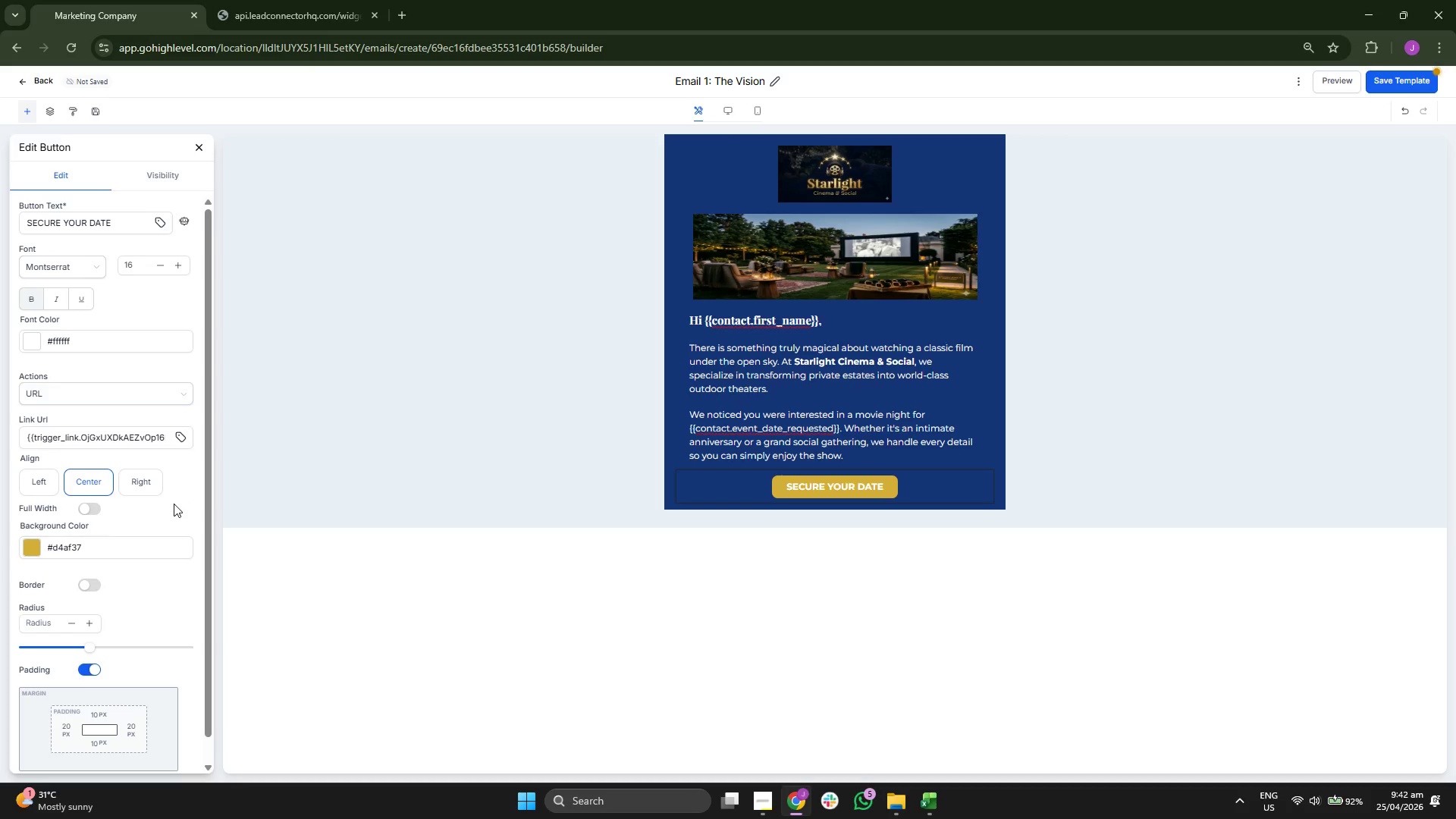 
scroll: coordinate [174, 503], scroll_direction: up, amount: 2.0
 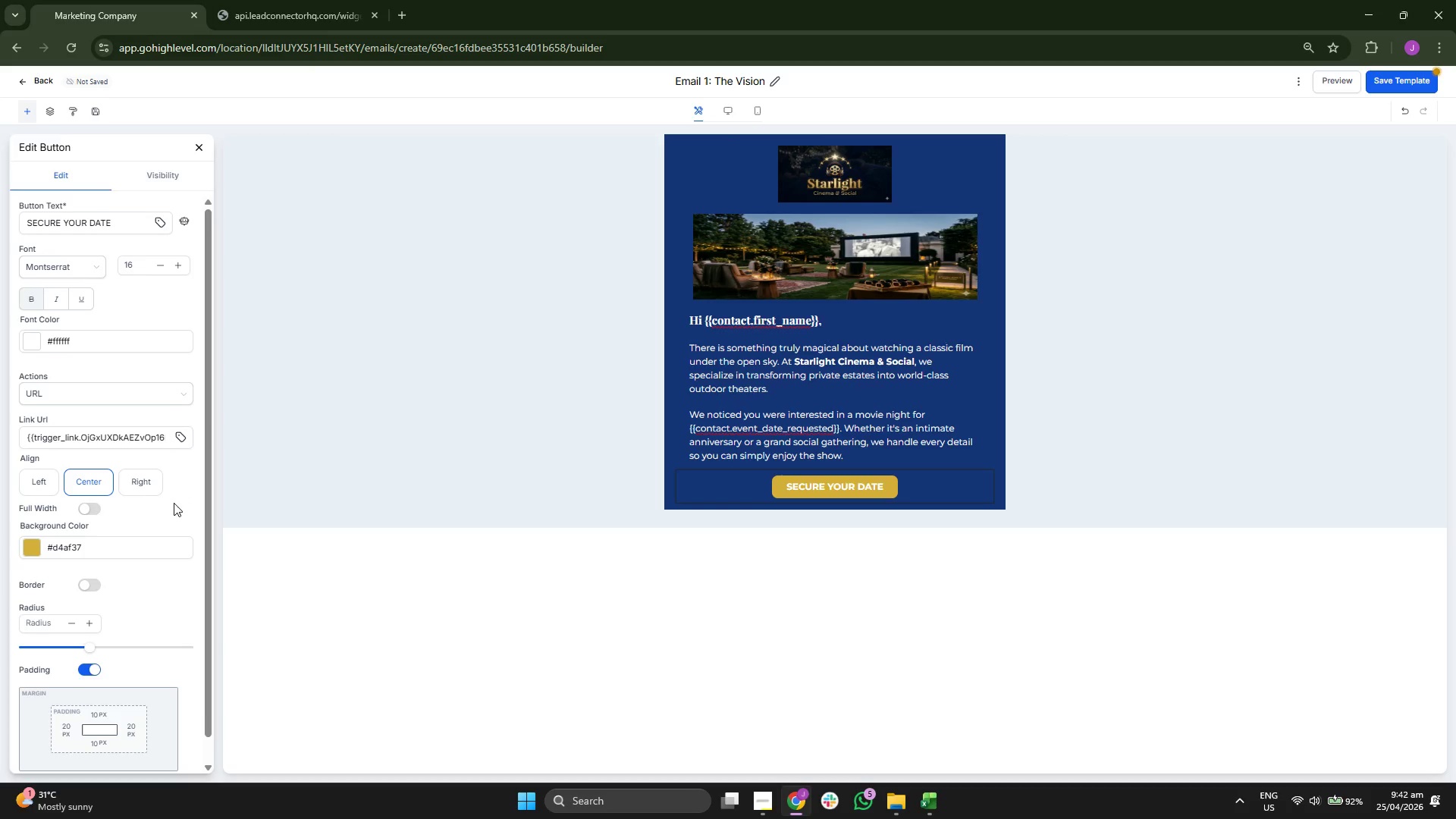 
scroll: coordinate [174, 503], scroll_direction: down, amount: 3.0
 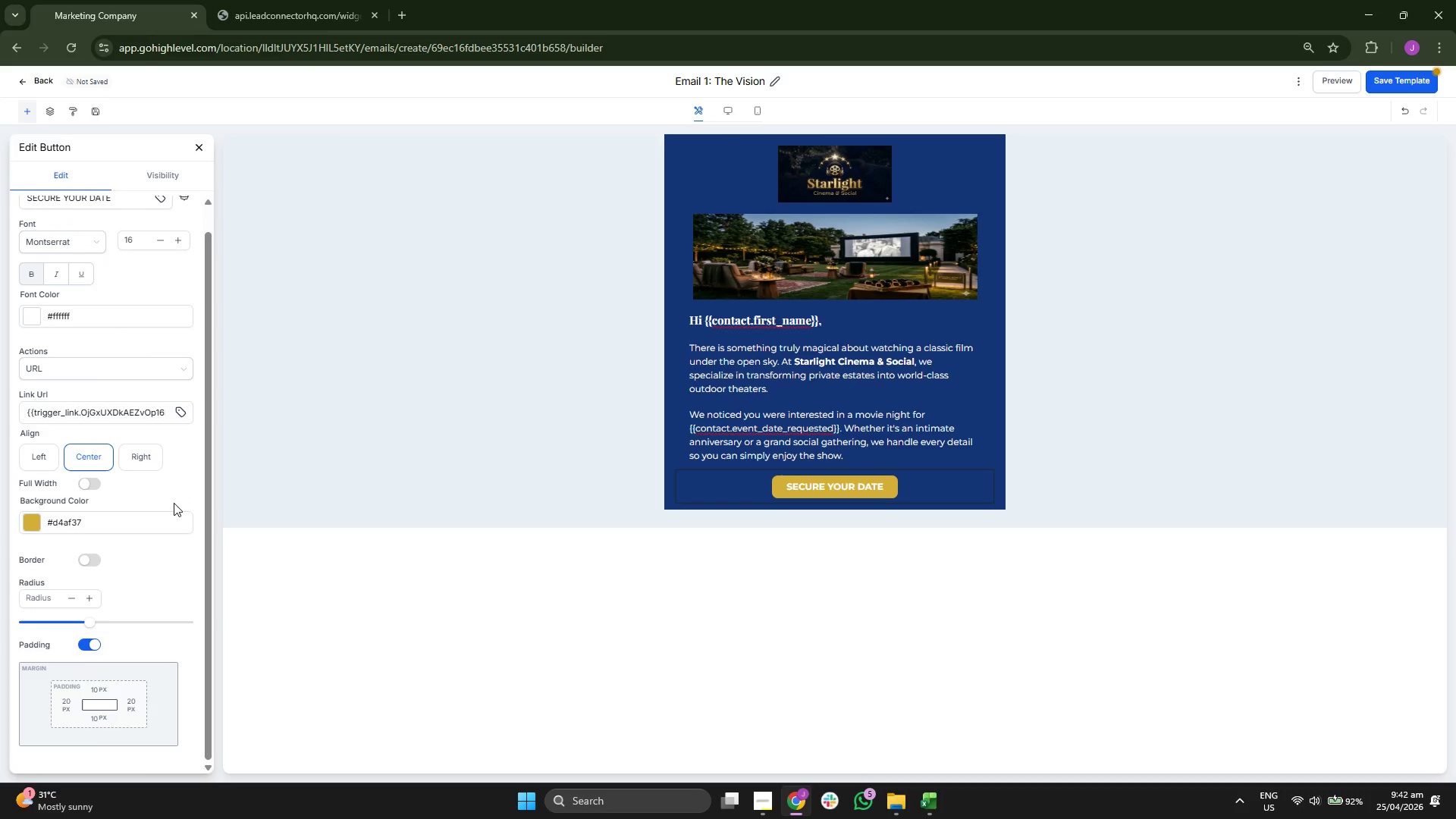 
scroll: coordinate [174, 503], scroll_direction: up, amount: 2.0
 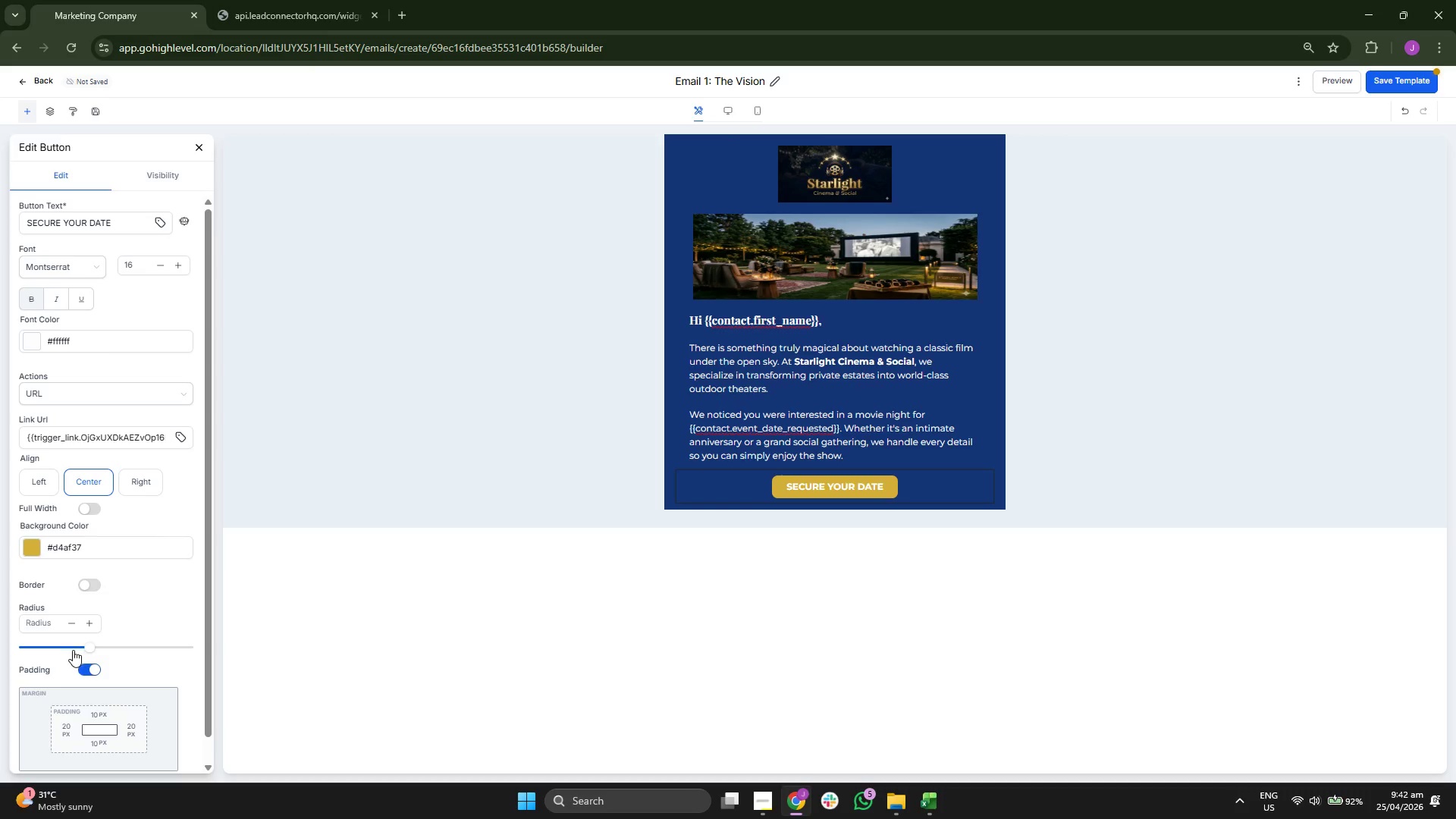 
left_click_drag(start_coordinate=[89, 647], to_coordinate=[157, 641])
 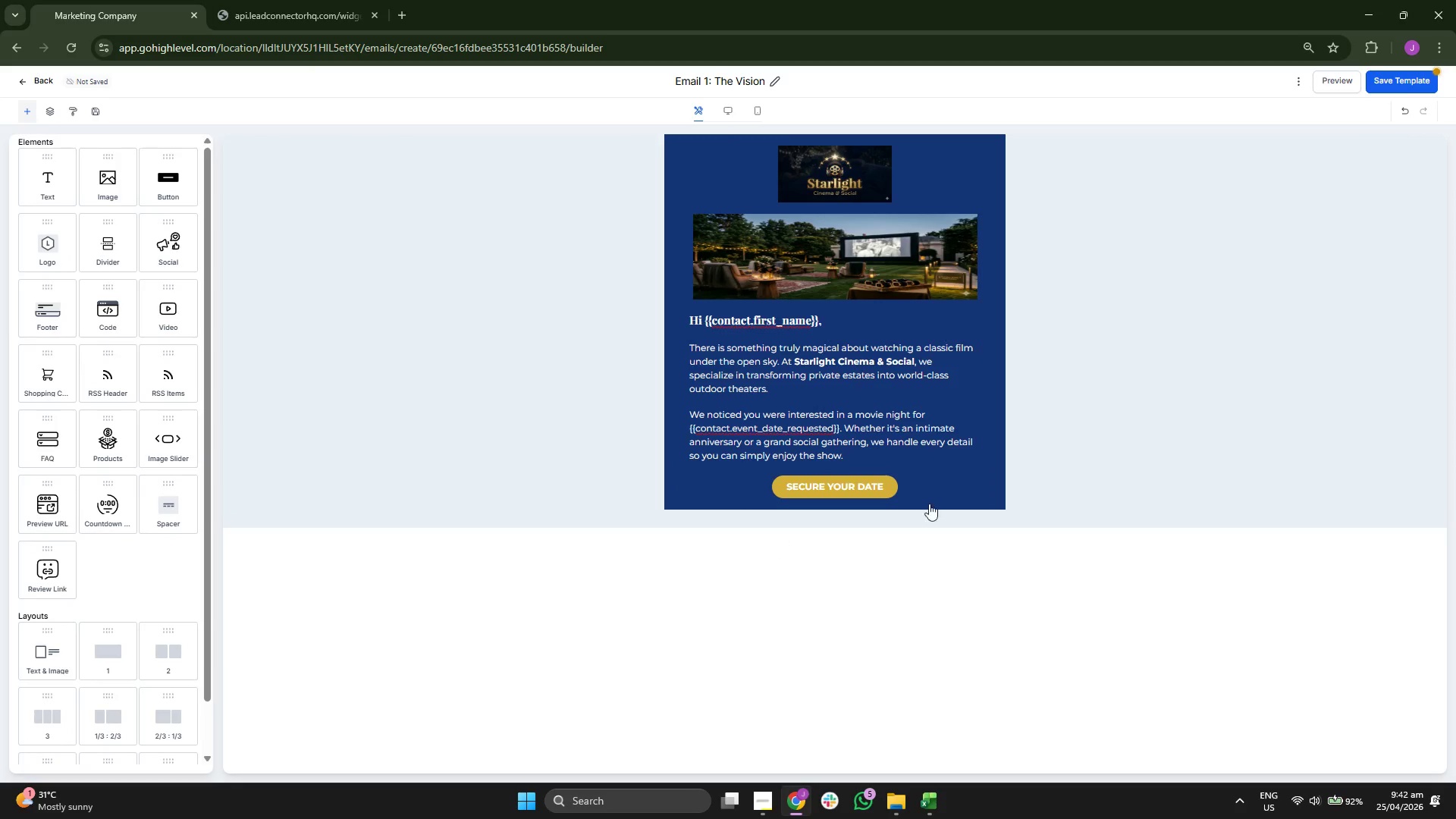 
left_click([1408, 87])
 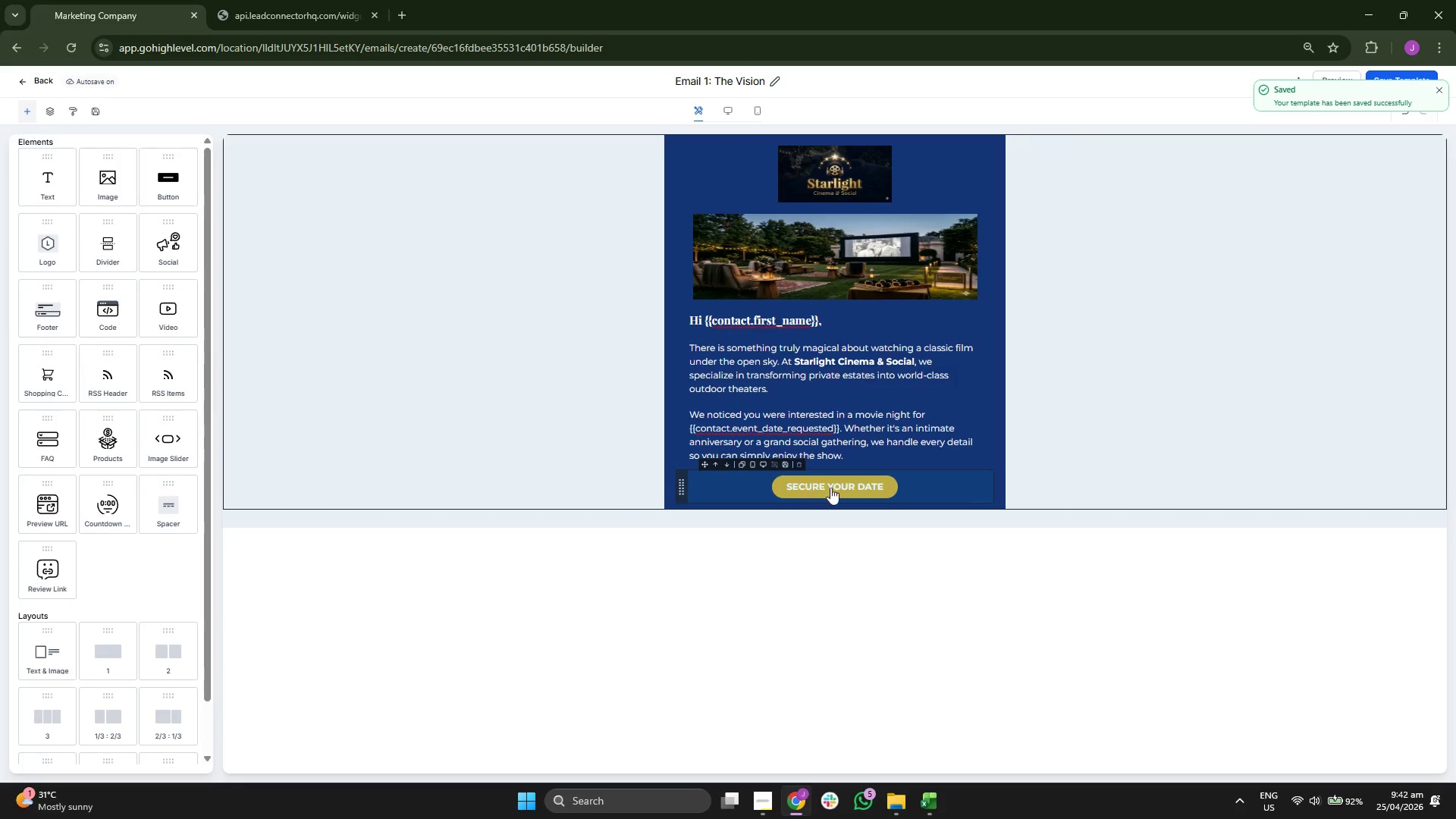 
wait(6.64)
 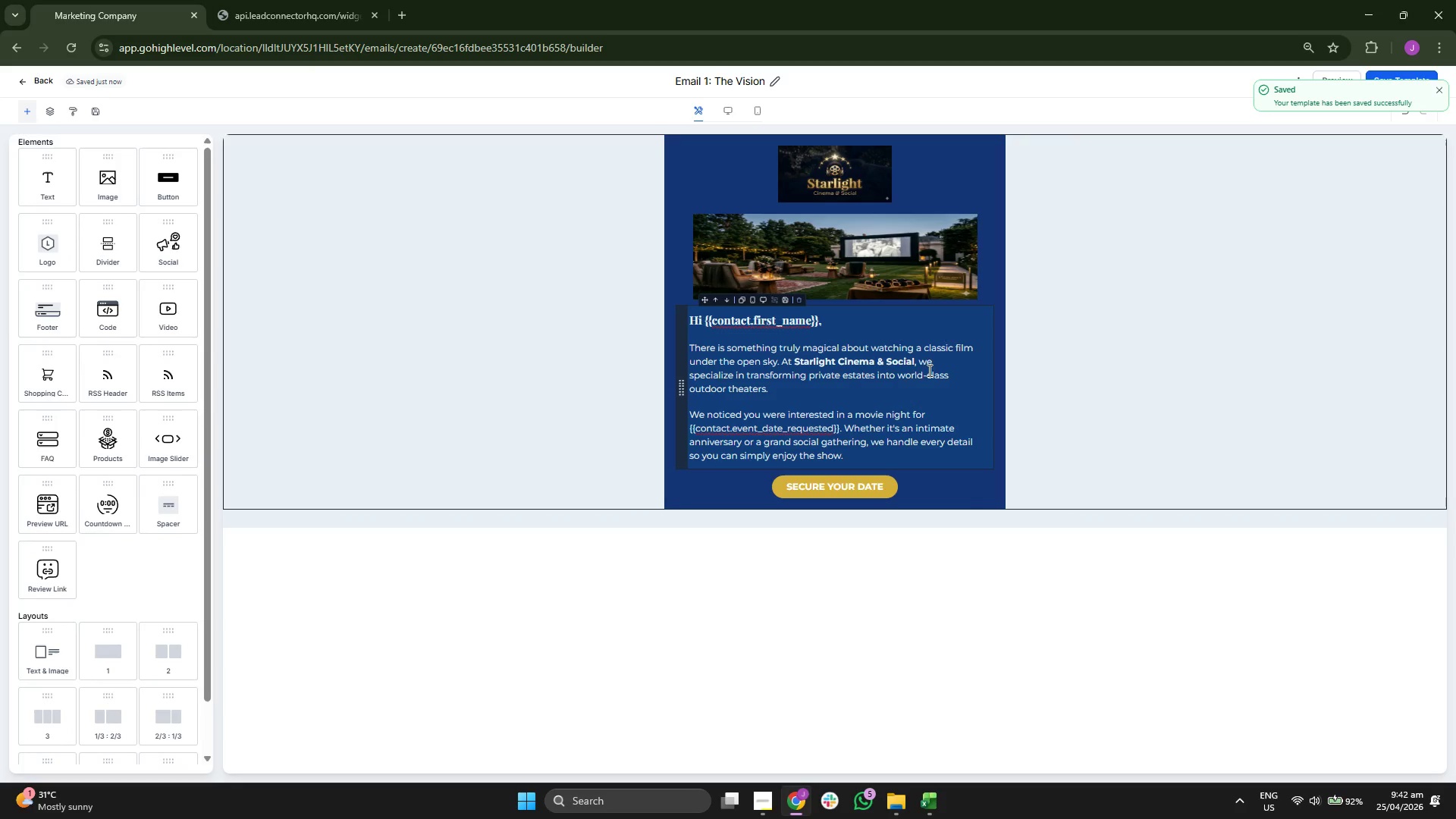 
left_click([1443, 88])